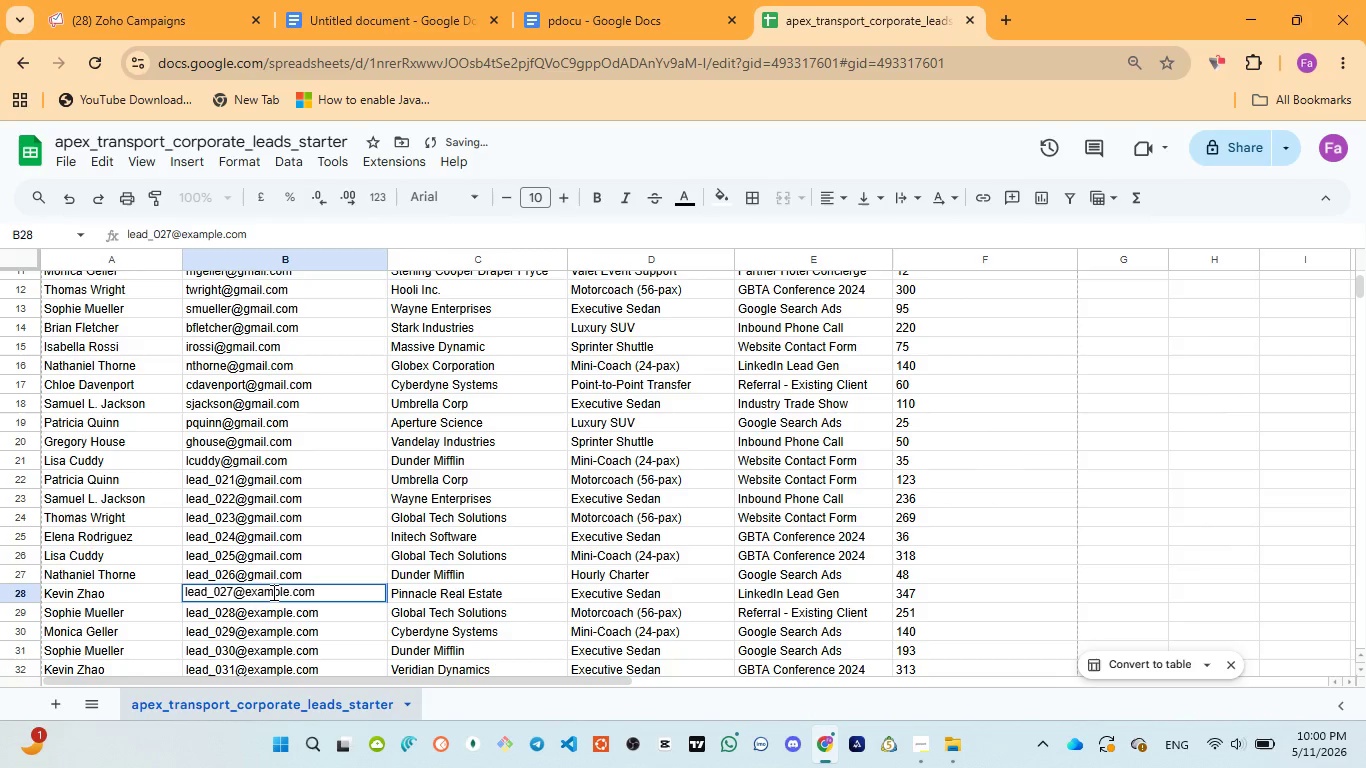 
double_click([272, 592])
 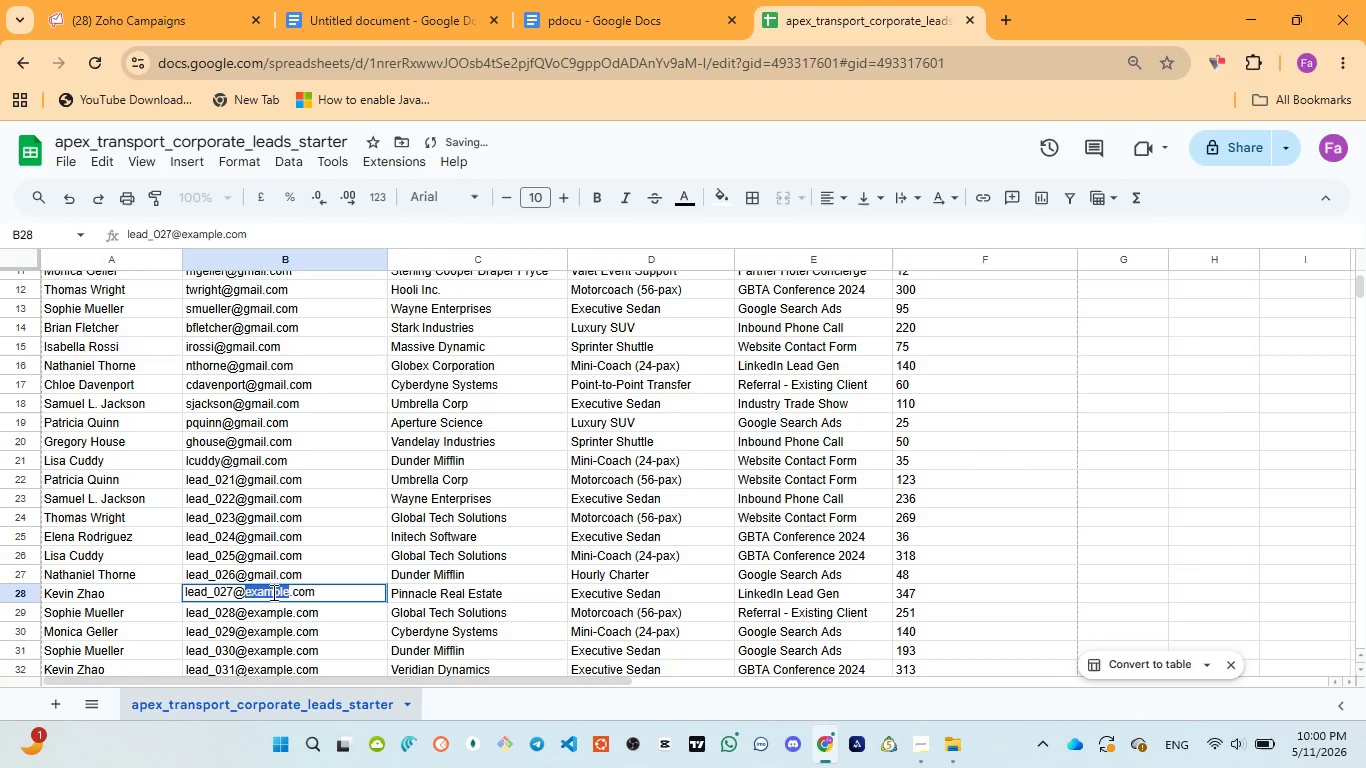 
key(Control+V)
 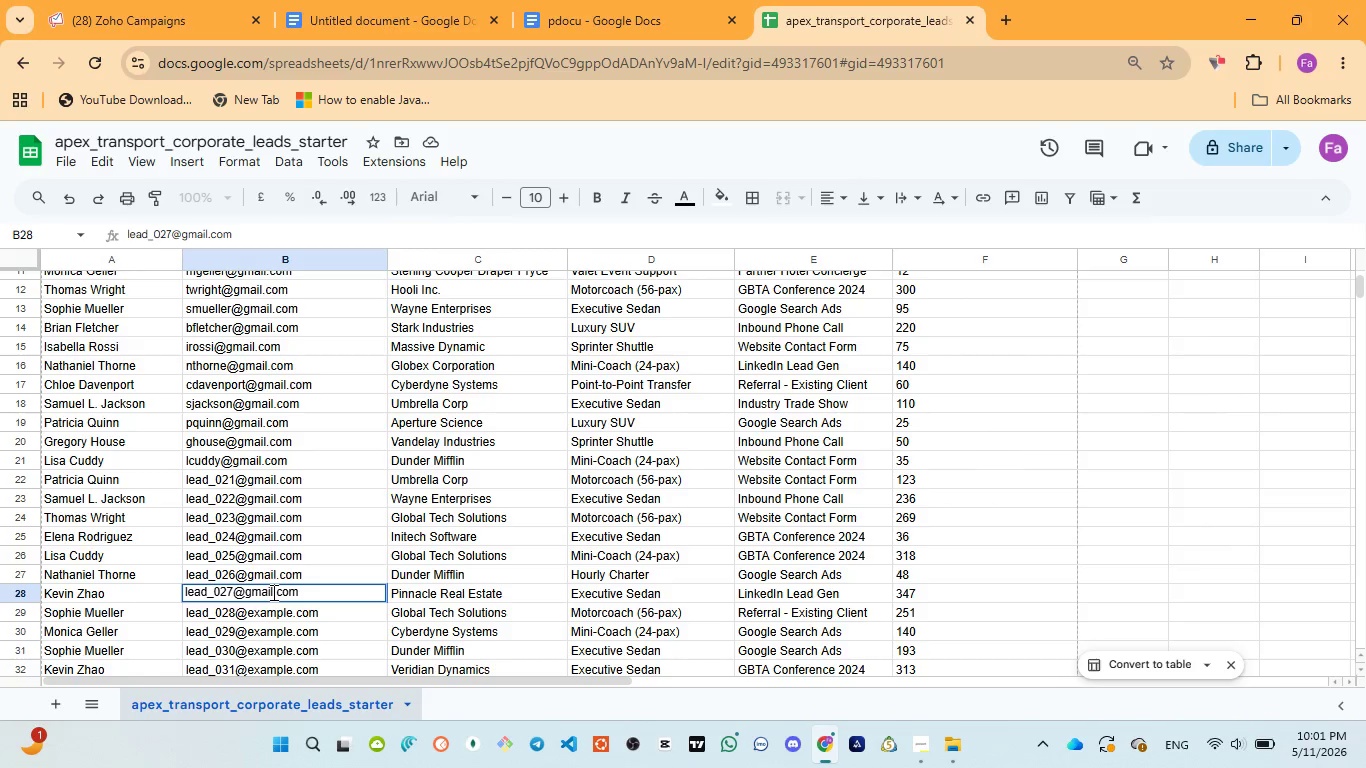 
wait(48.98)
 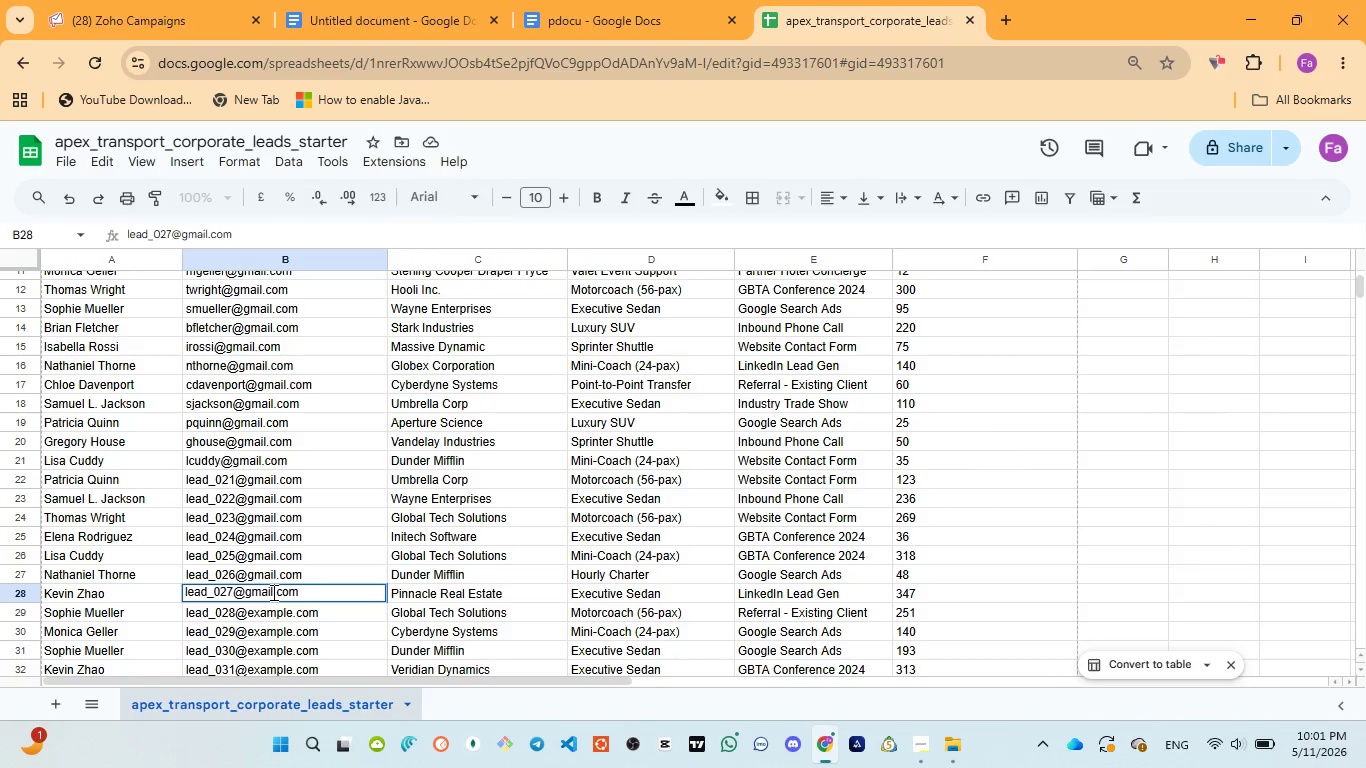 
double_click([267, 614])
 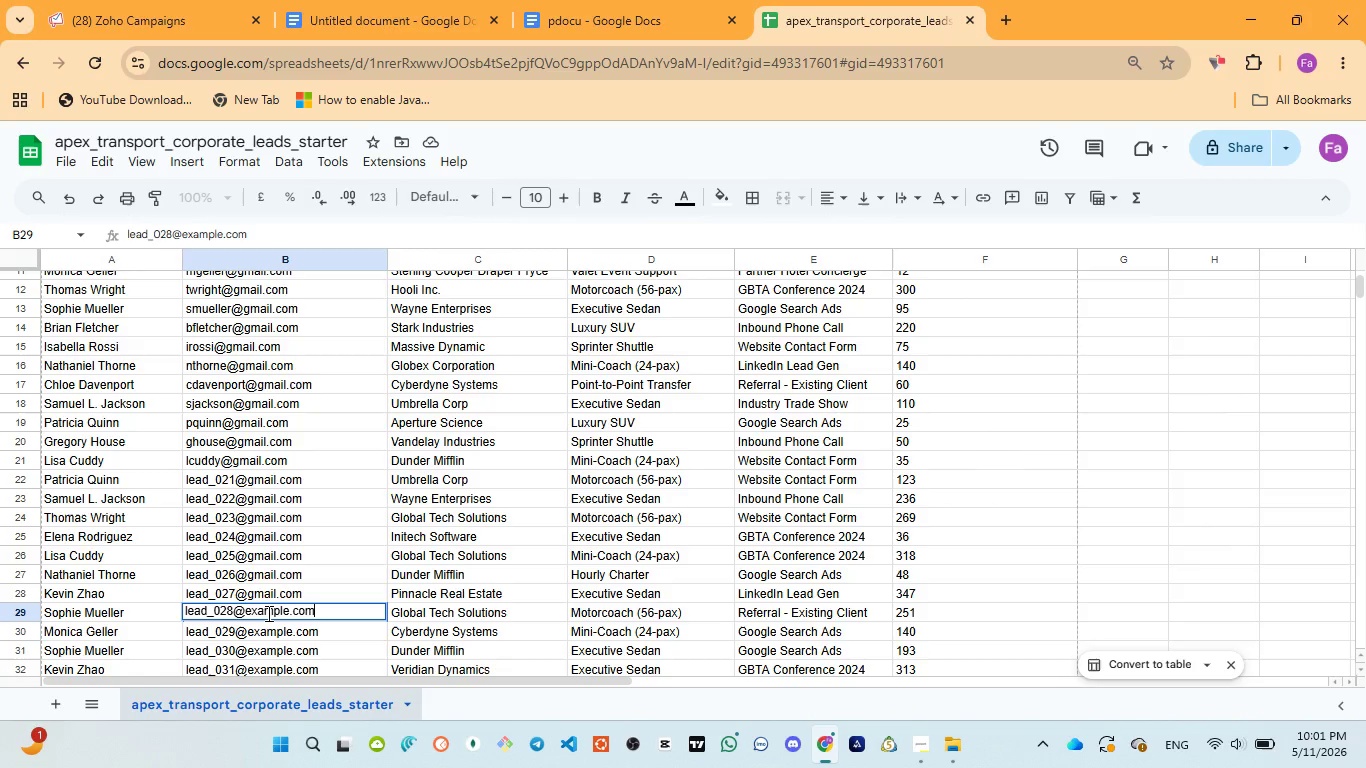 
wait(10.73)
 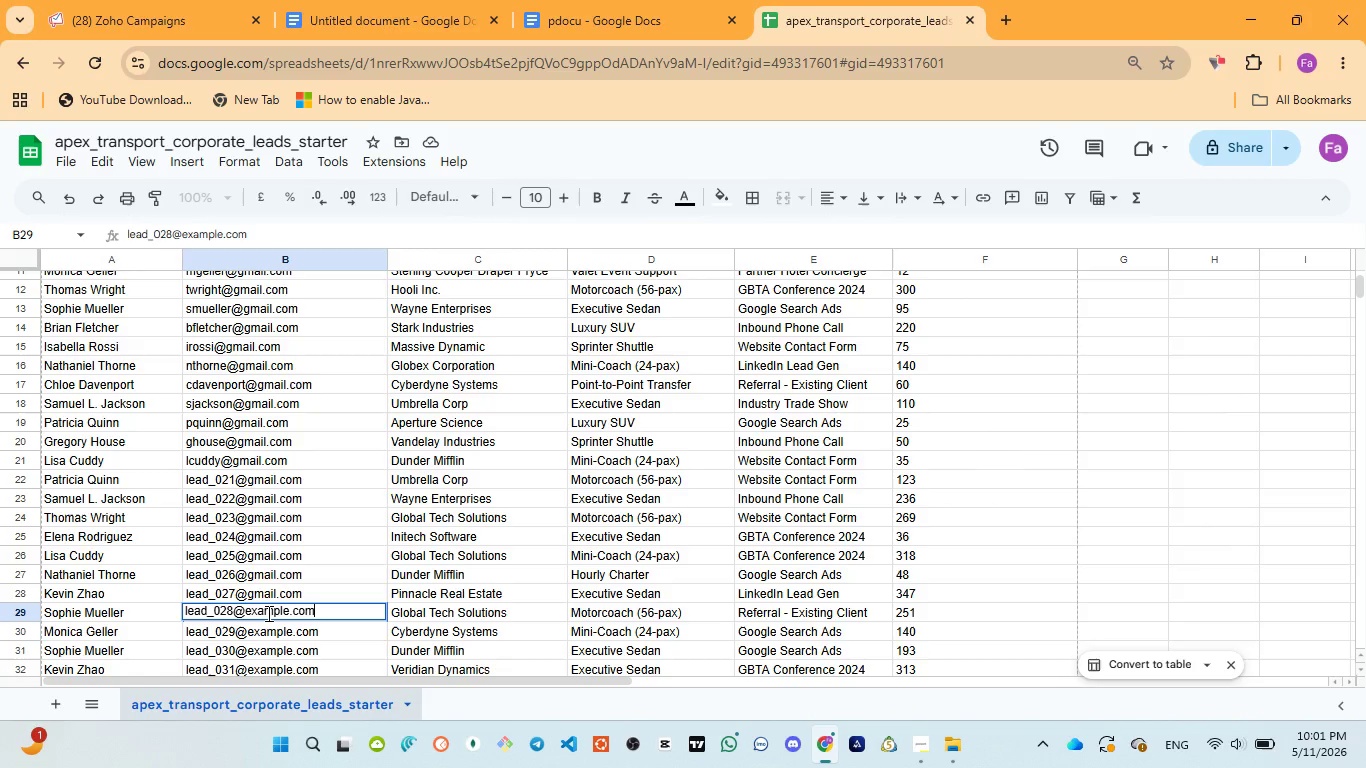 
double_click([265, 613])
 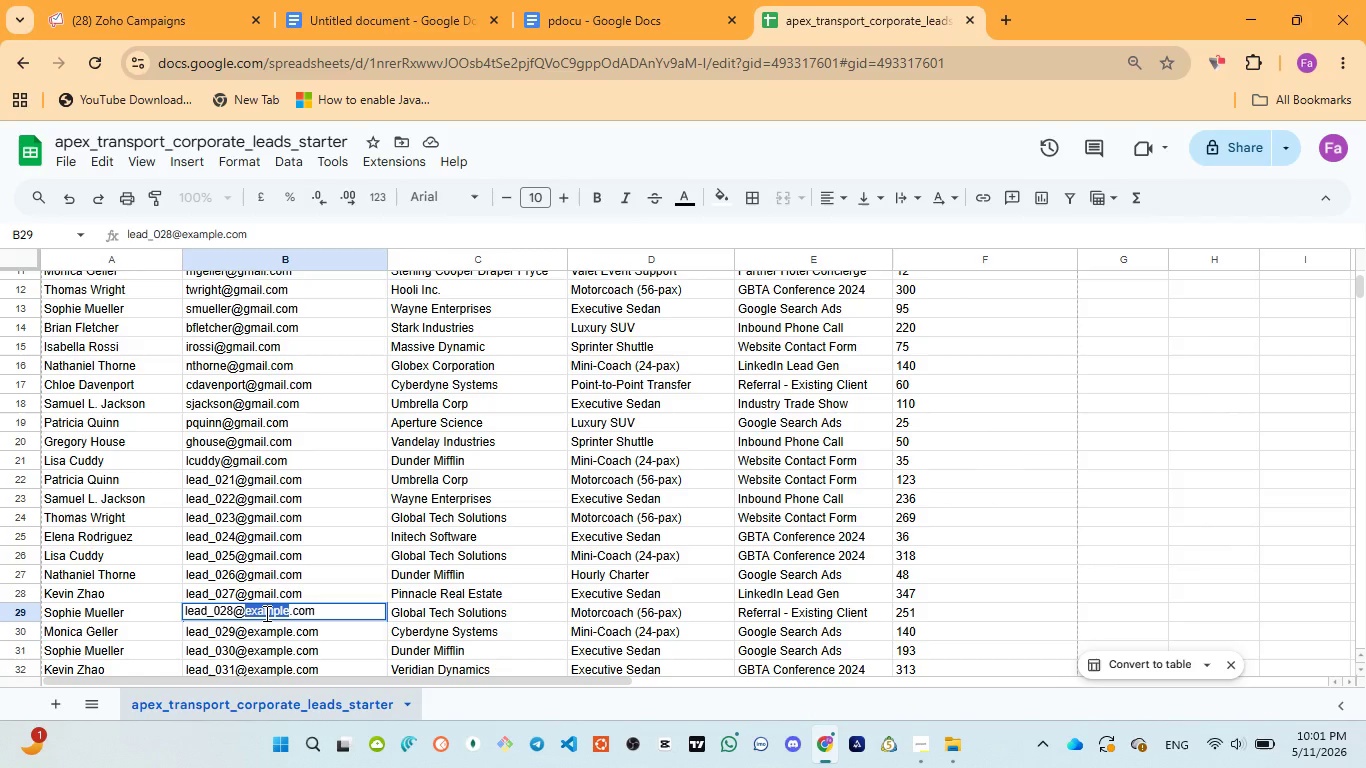 
key(Control+V)
 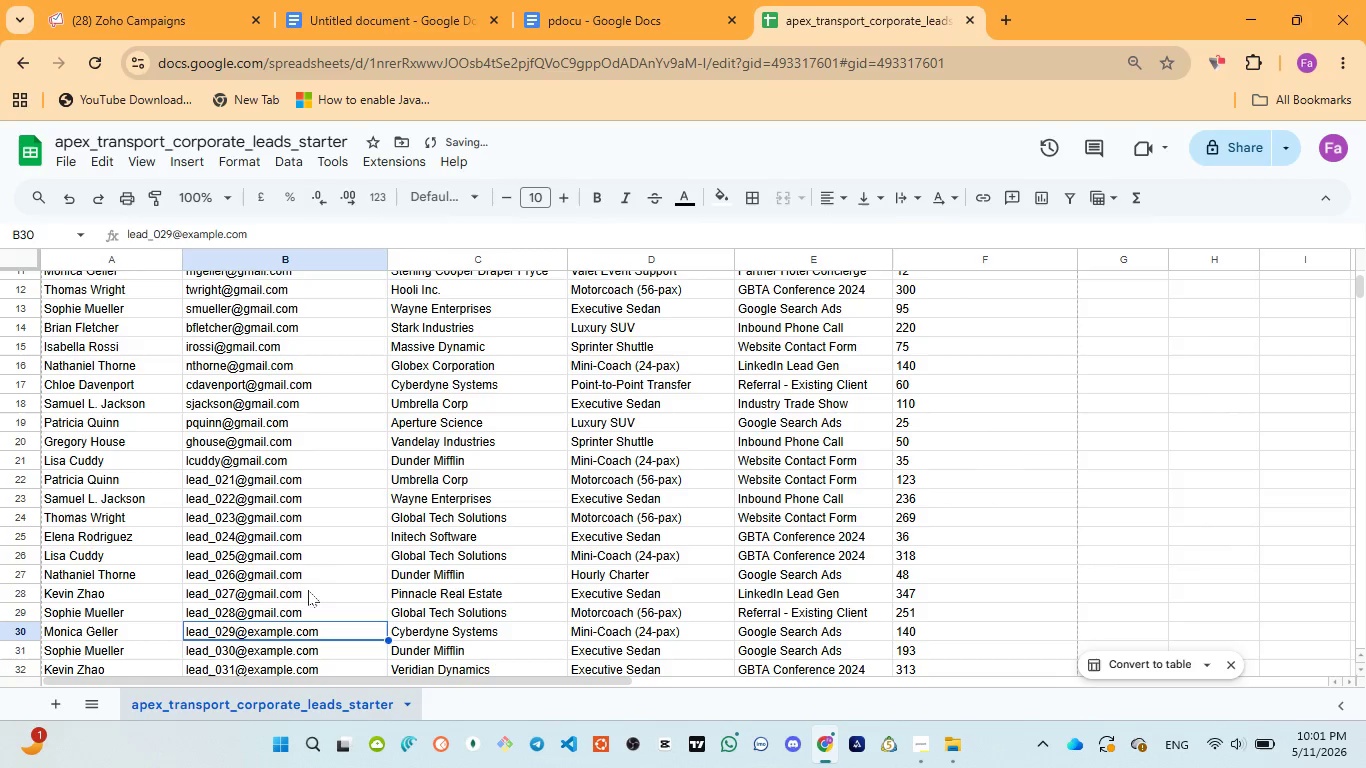 
scroll: coordinate [336, 569], scroll_direction: down, amount: 2.0
 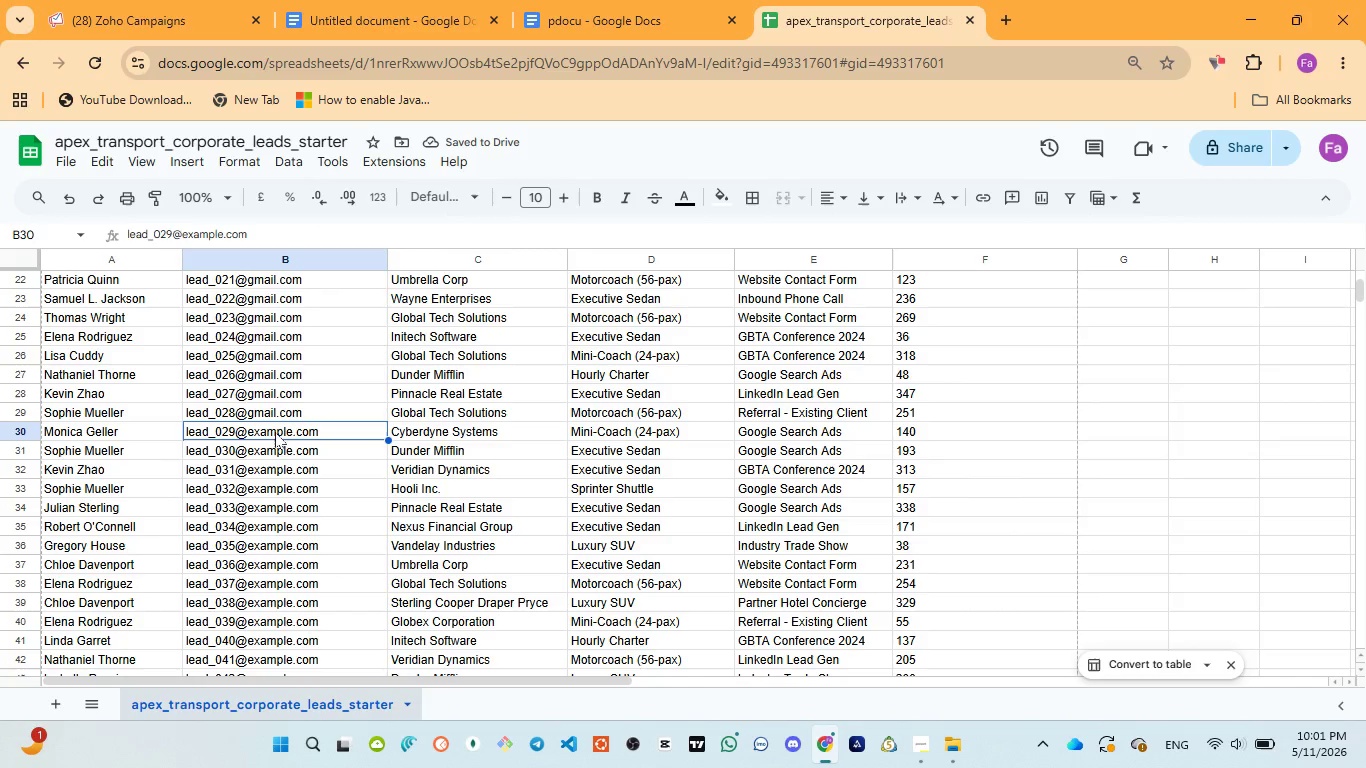 
double_click([259, 429])
 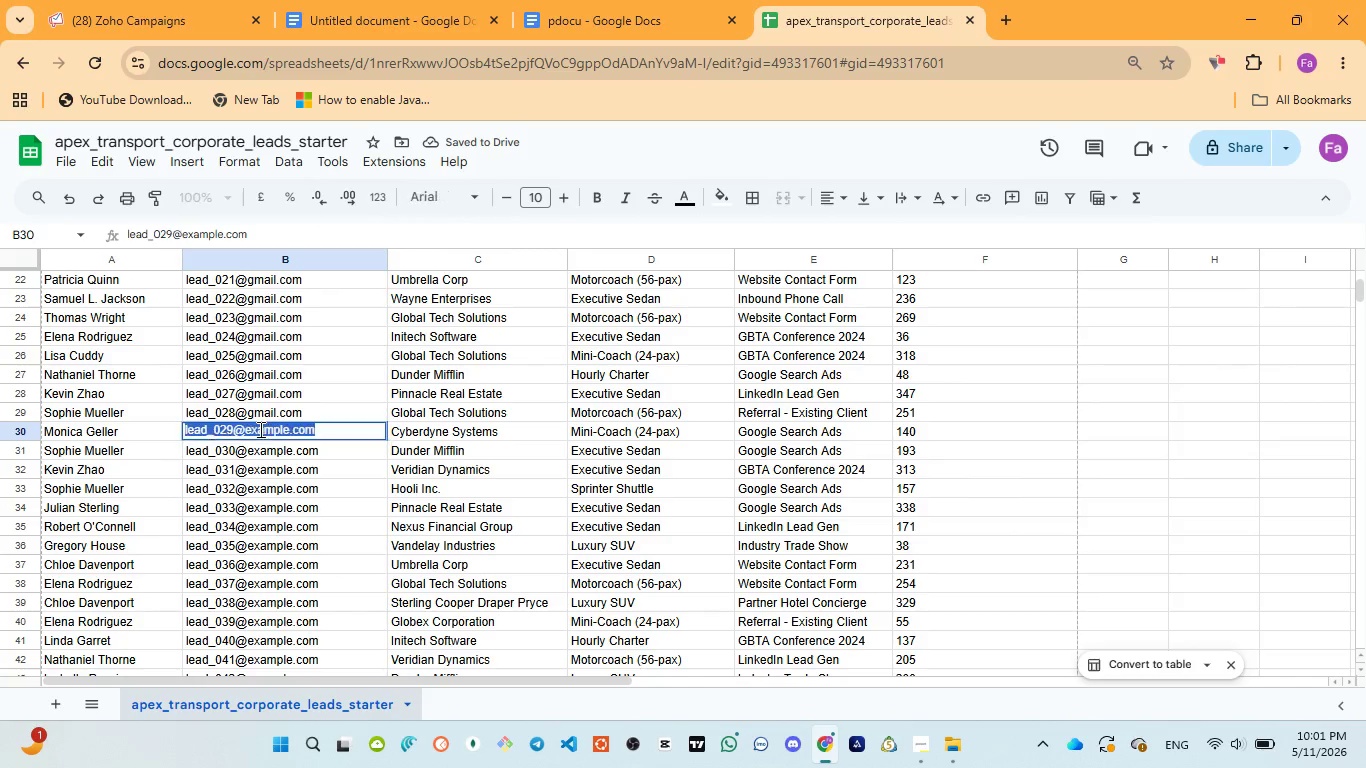 
left_click_drag(start_coordinate=[259, 429], to_coordinate=[274, 431])
 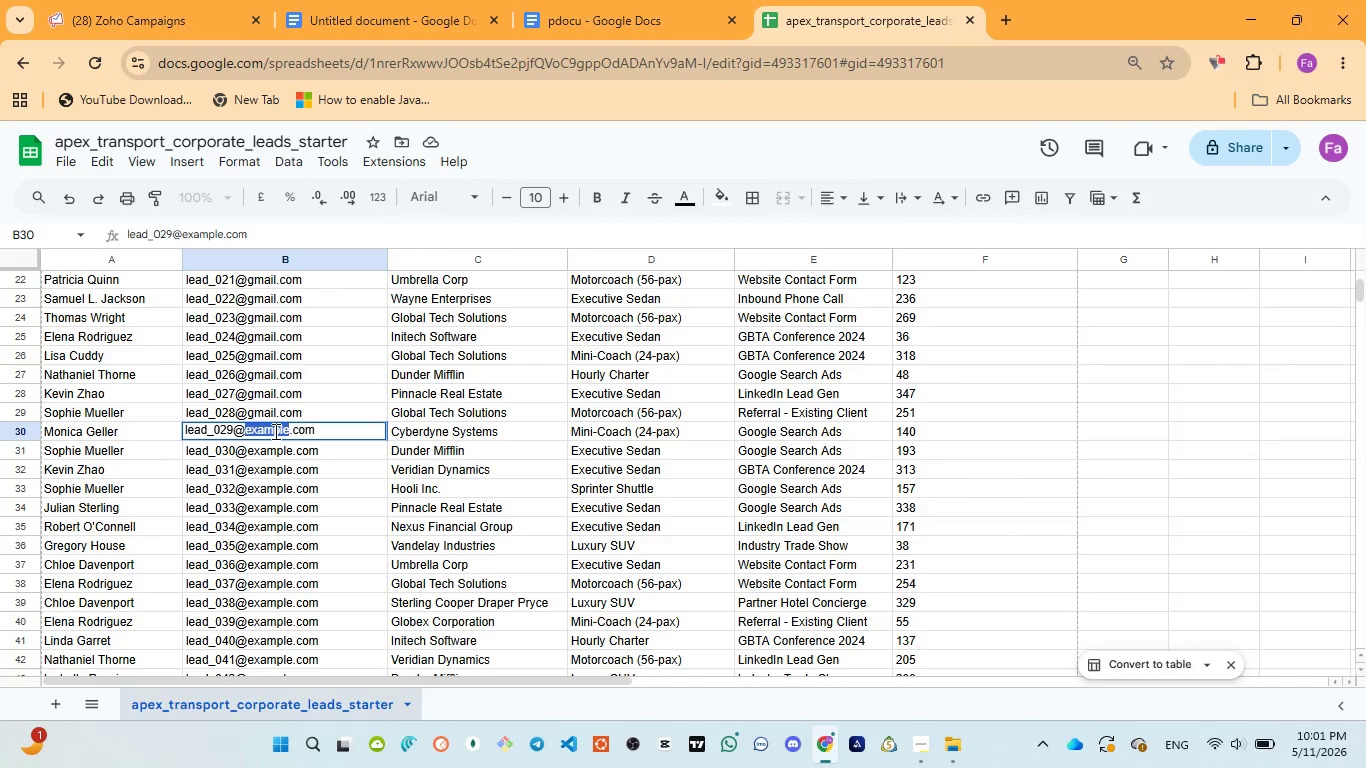 
double_click([274, 431])
 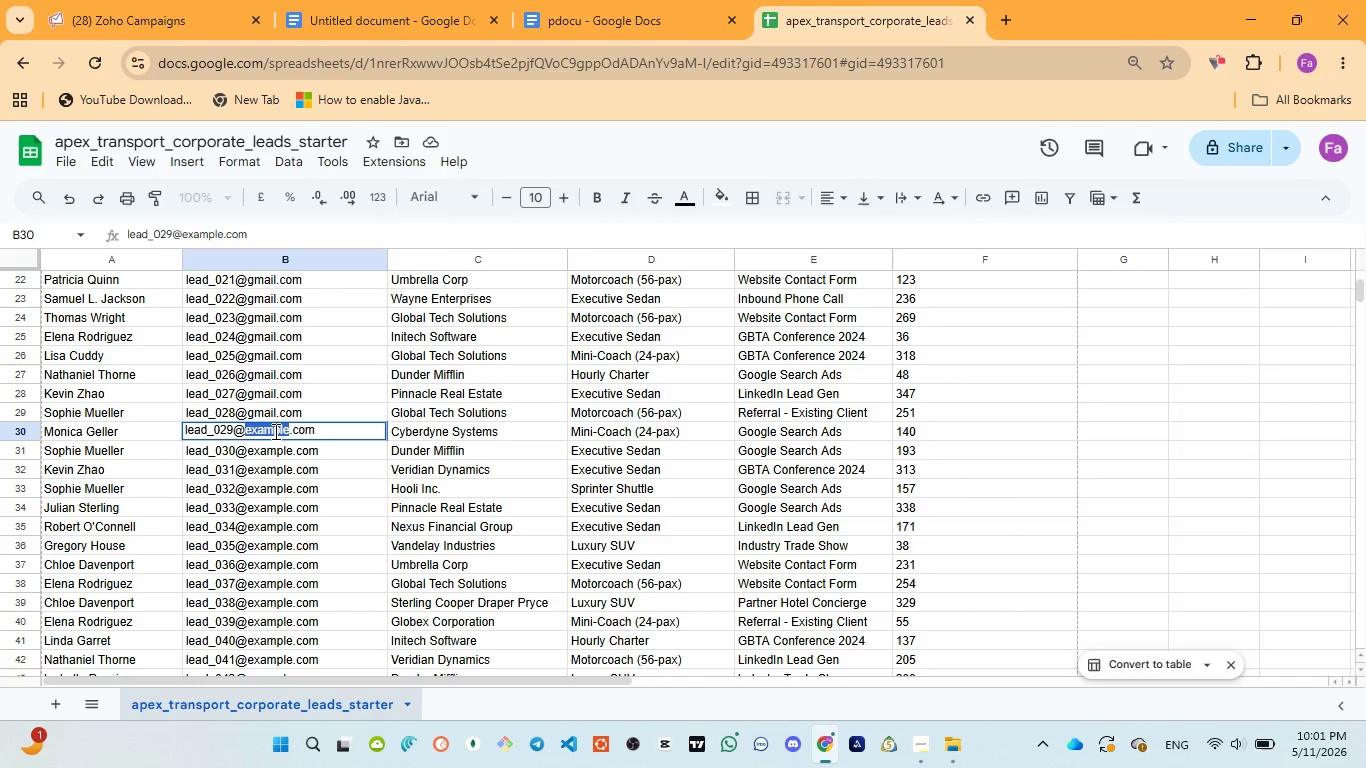 
key(Control+V)
 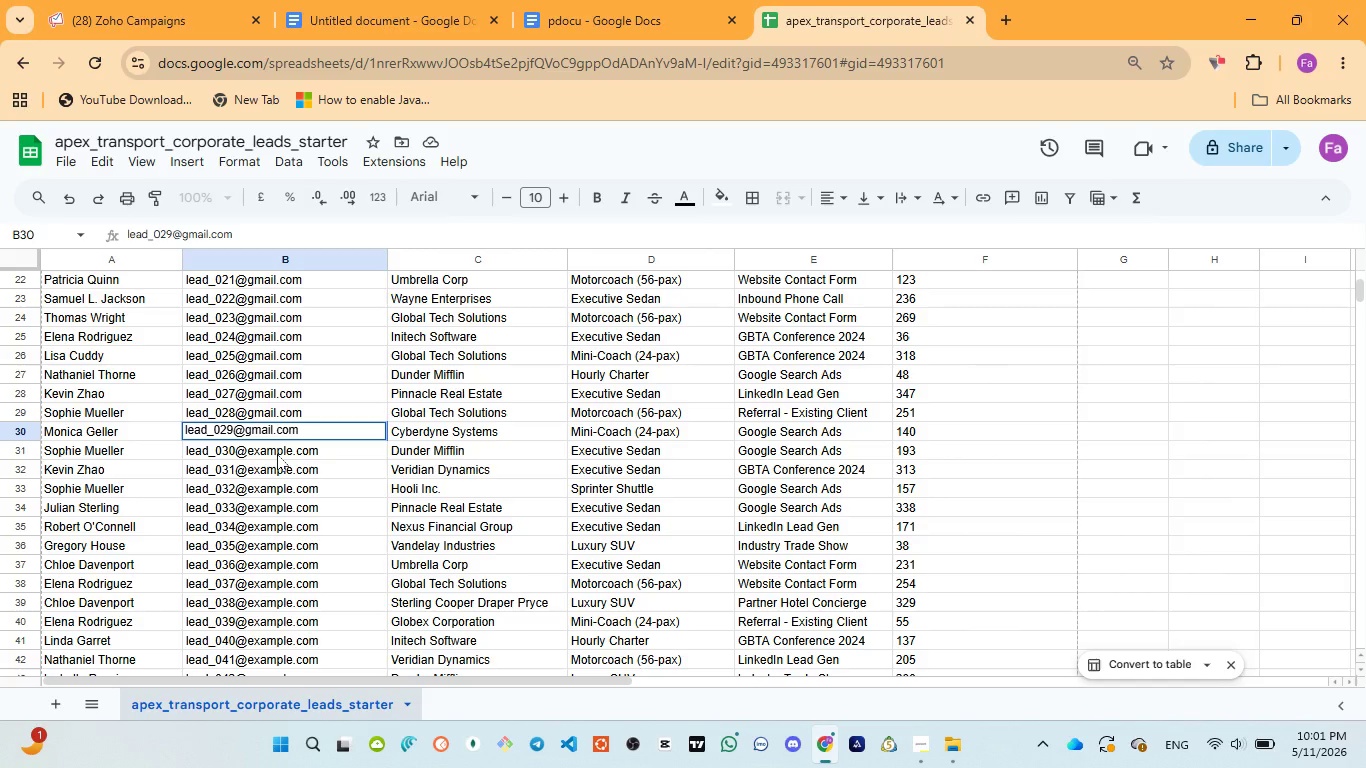 
double_click([277, 454])
 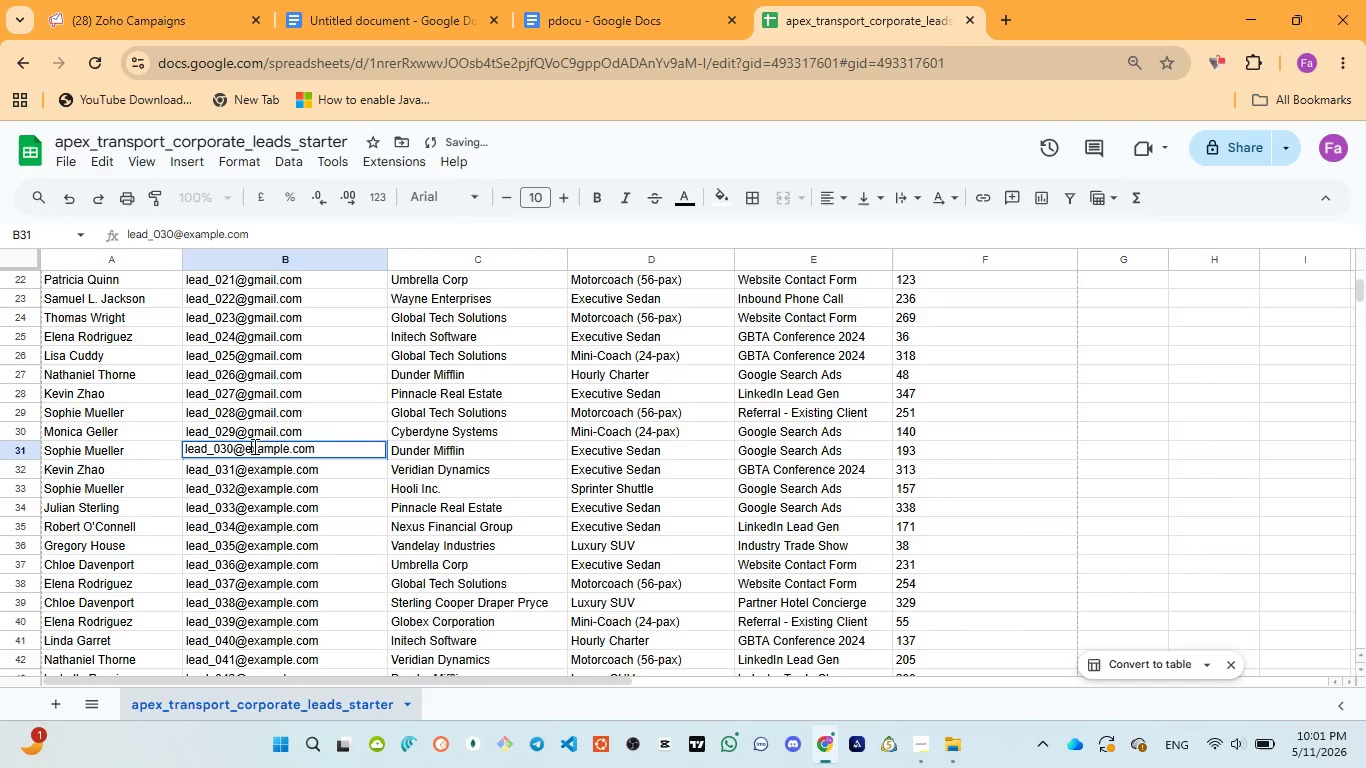 
double_click([253, 446])
 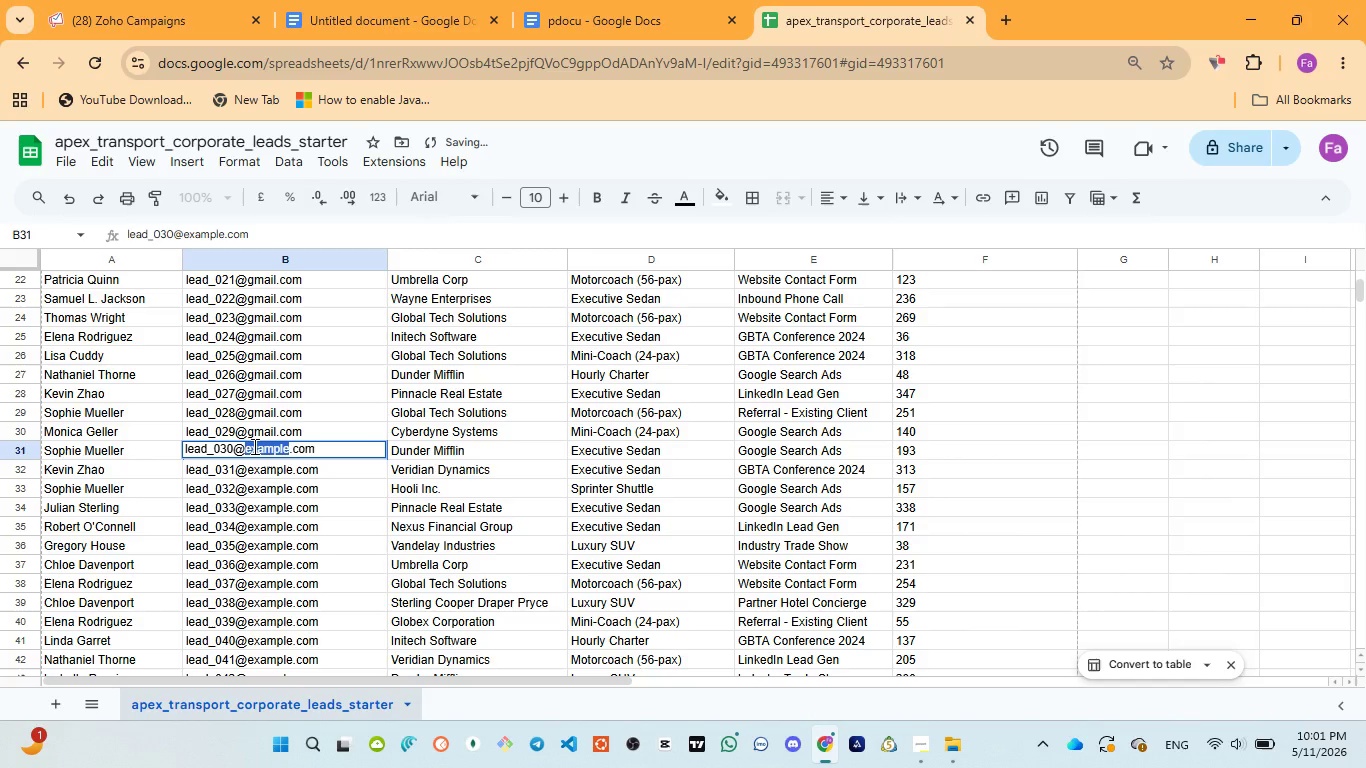 
key(Control+V)
 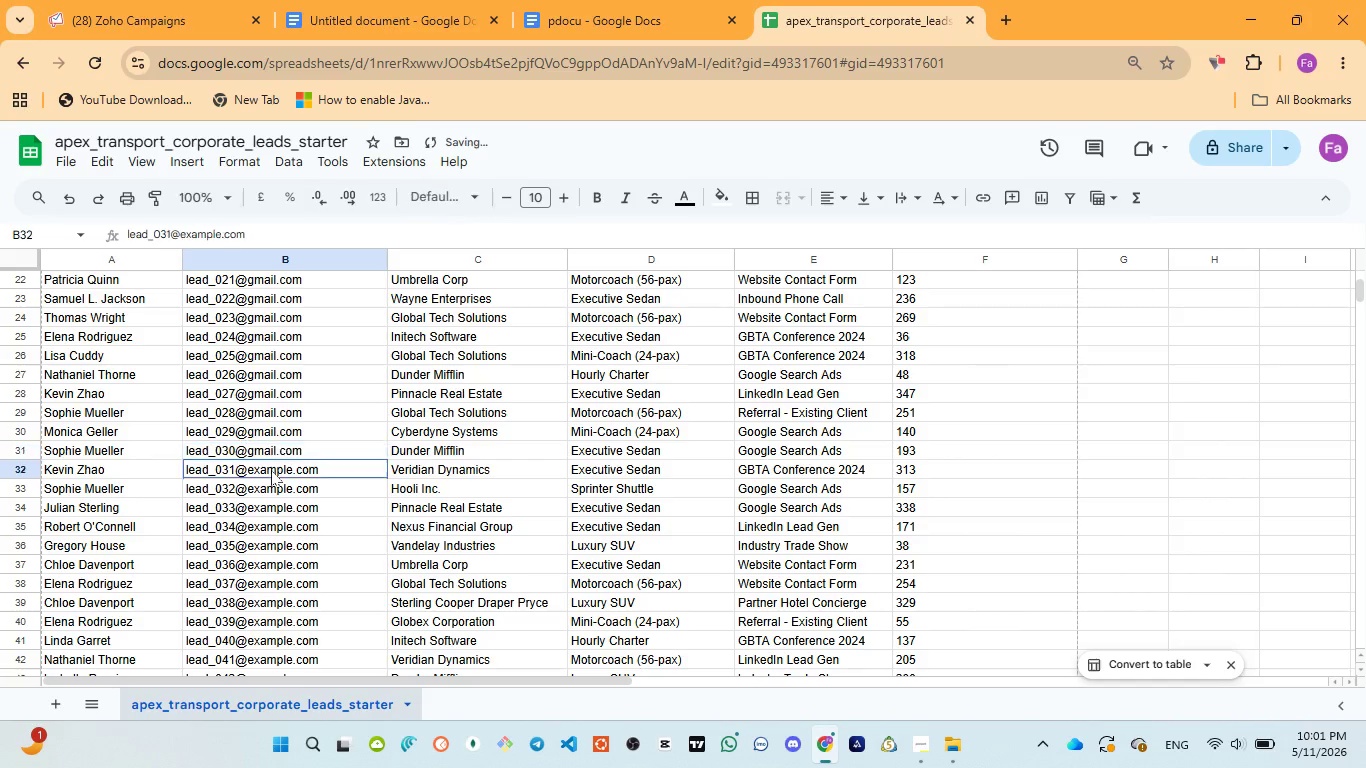 
double_click([271, 470])
 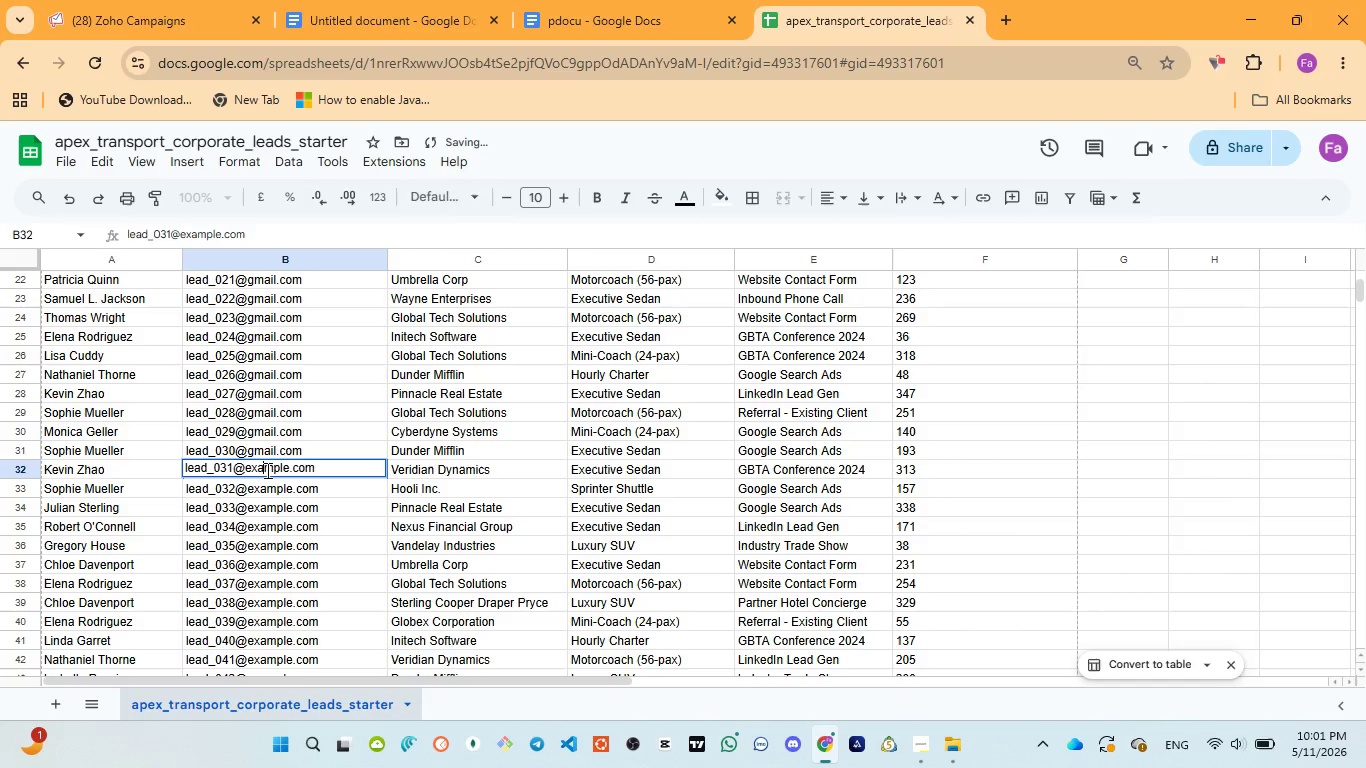 
double_click([266, 470])
 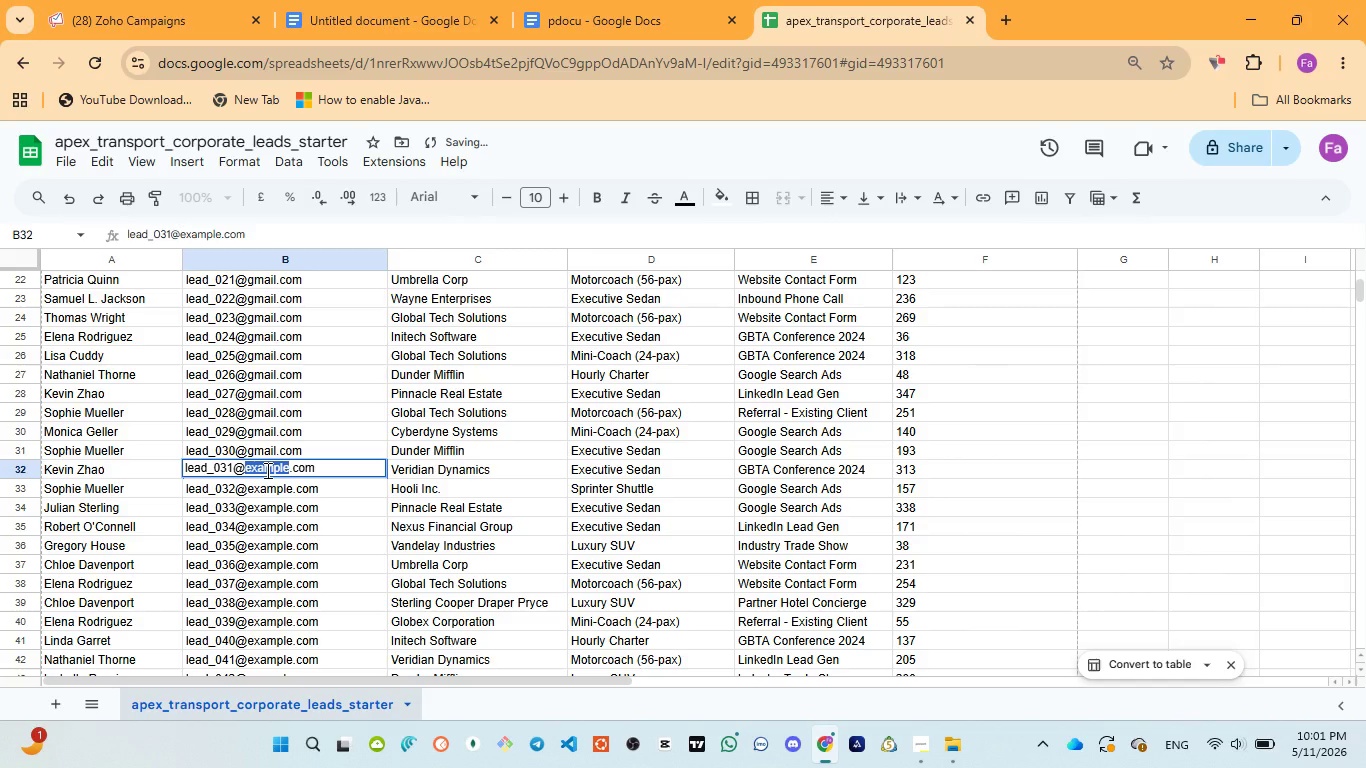 
key(Control+V)
 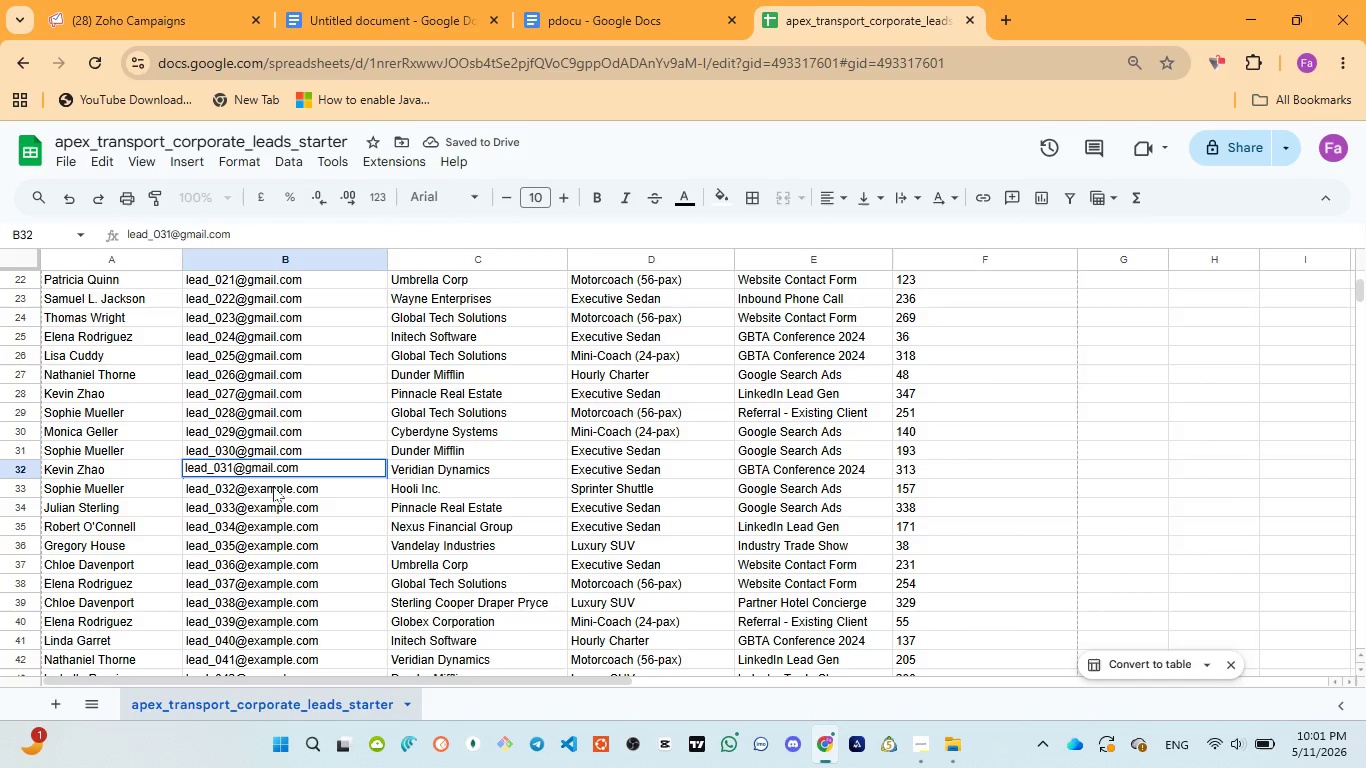 
double_click([273, 486])
 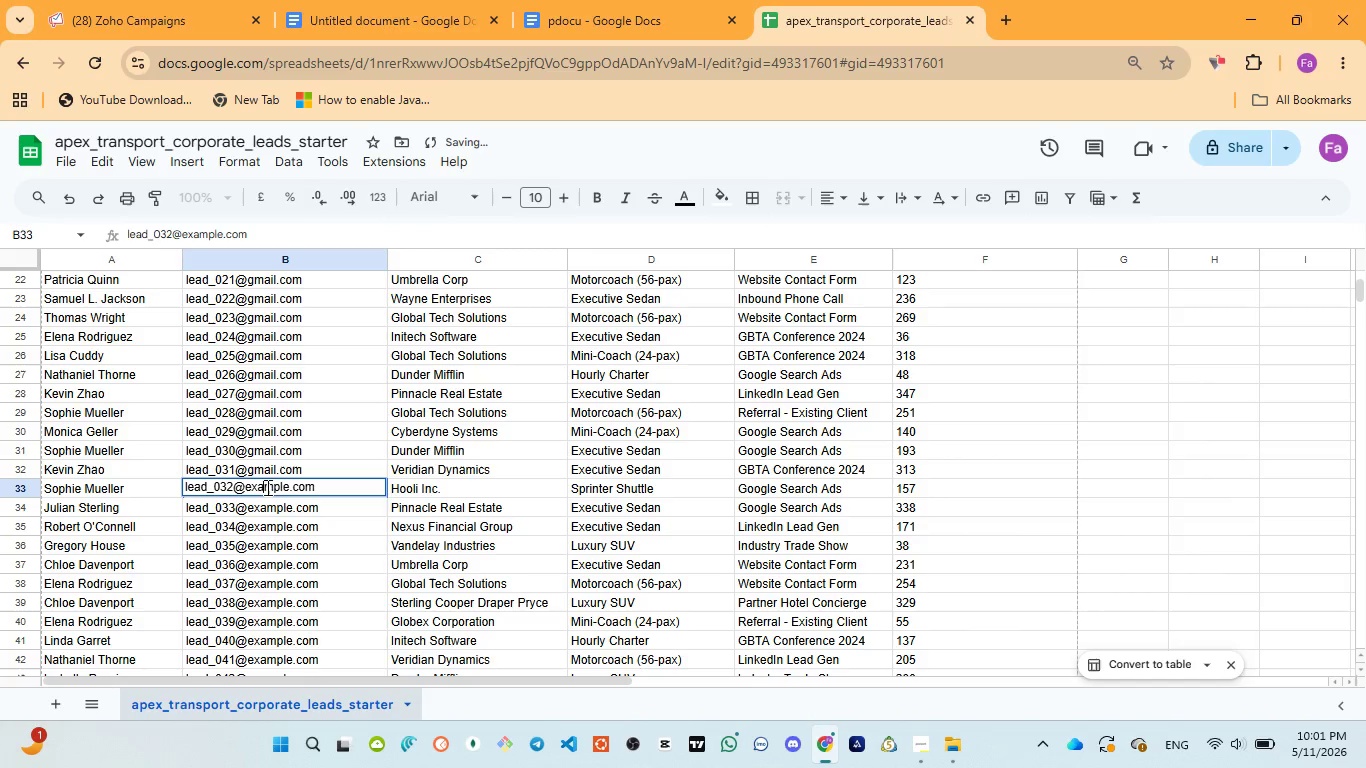 
double_click([266, 487])
 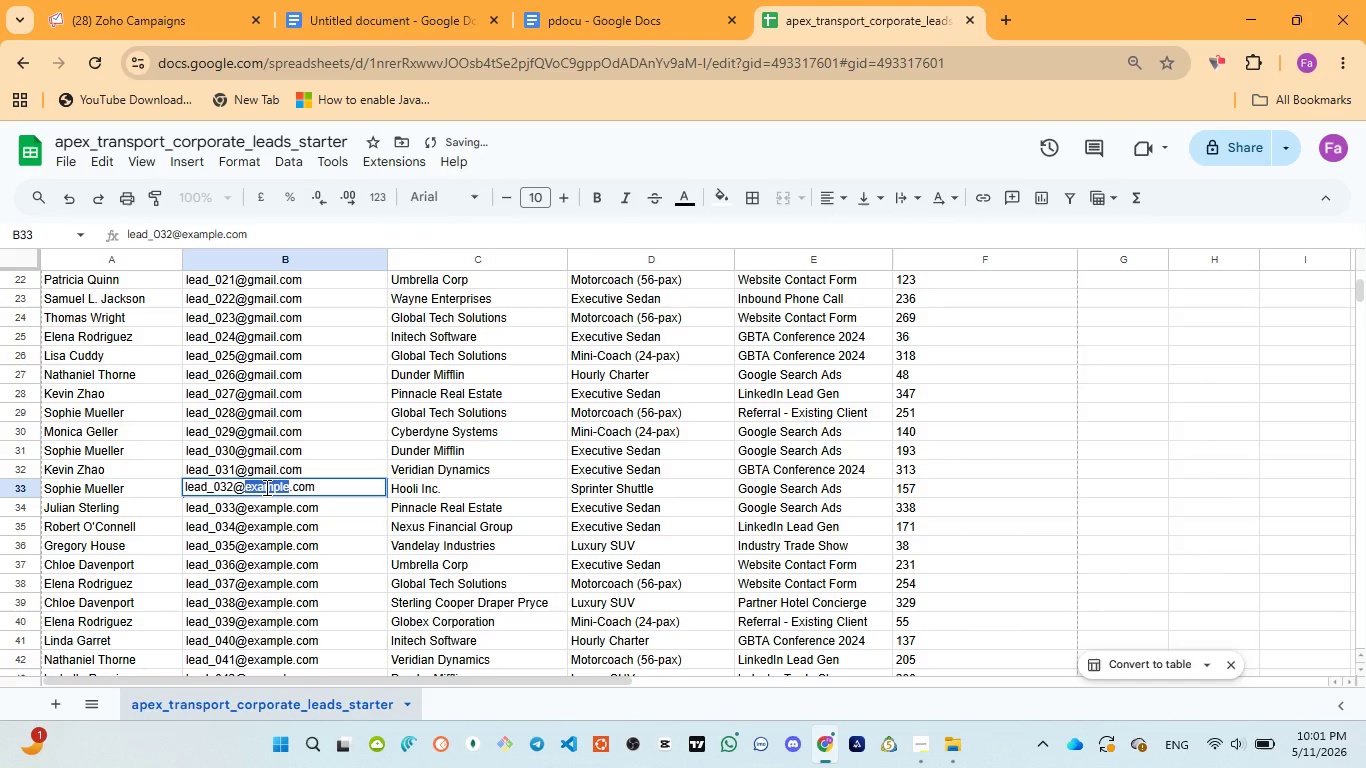 
key(Control+V)
 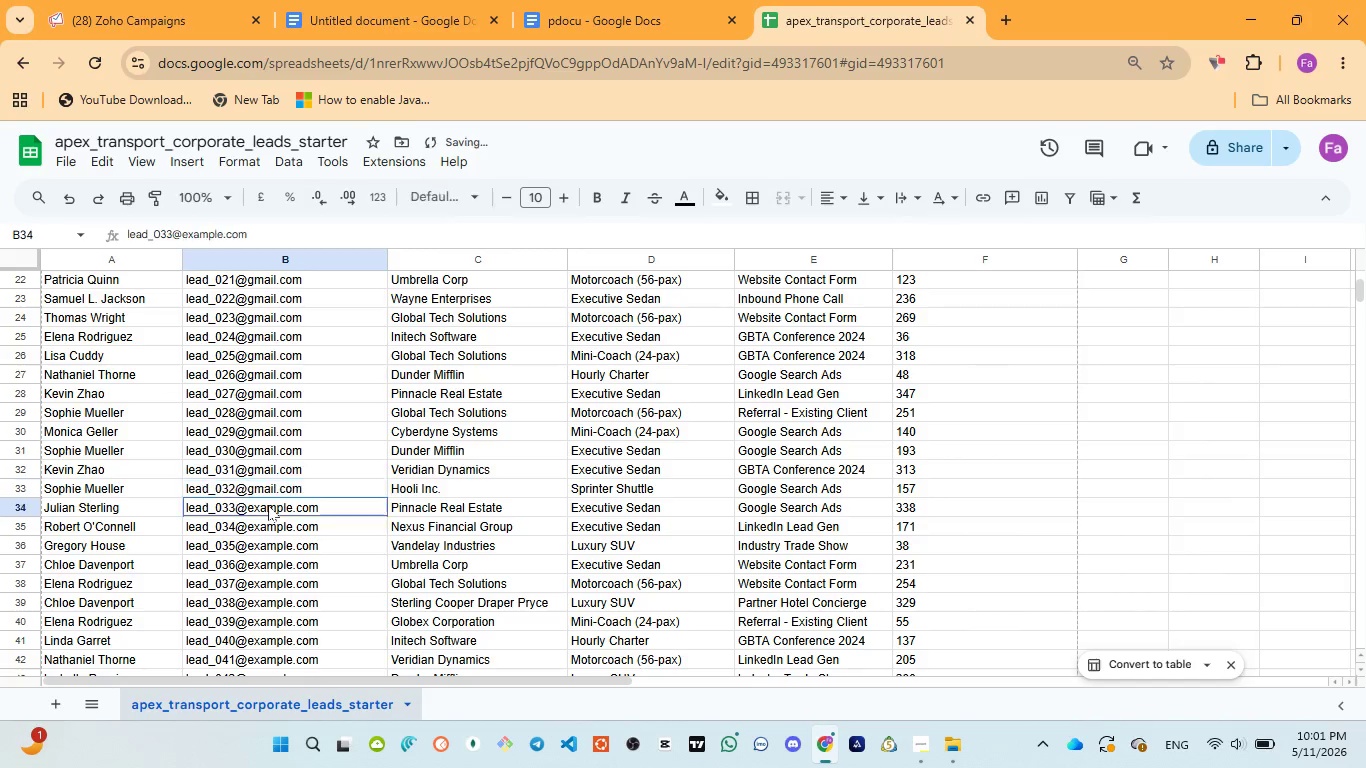 
double_click([268, 505])
 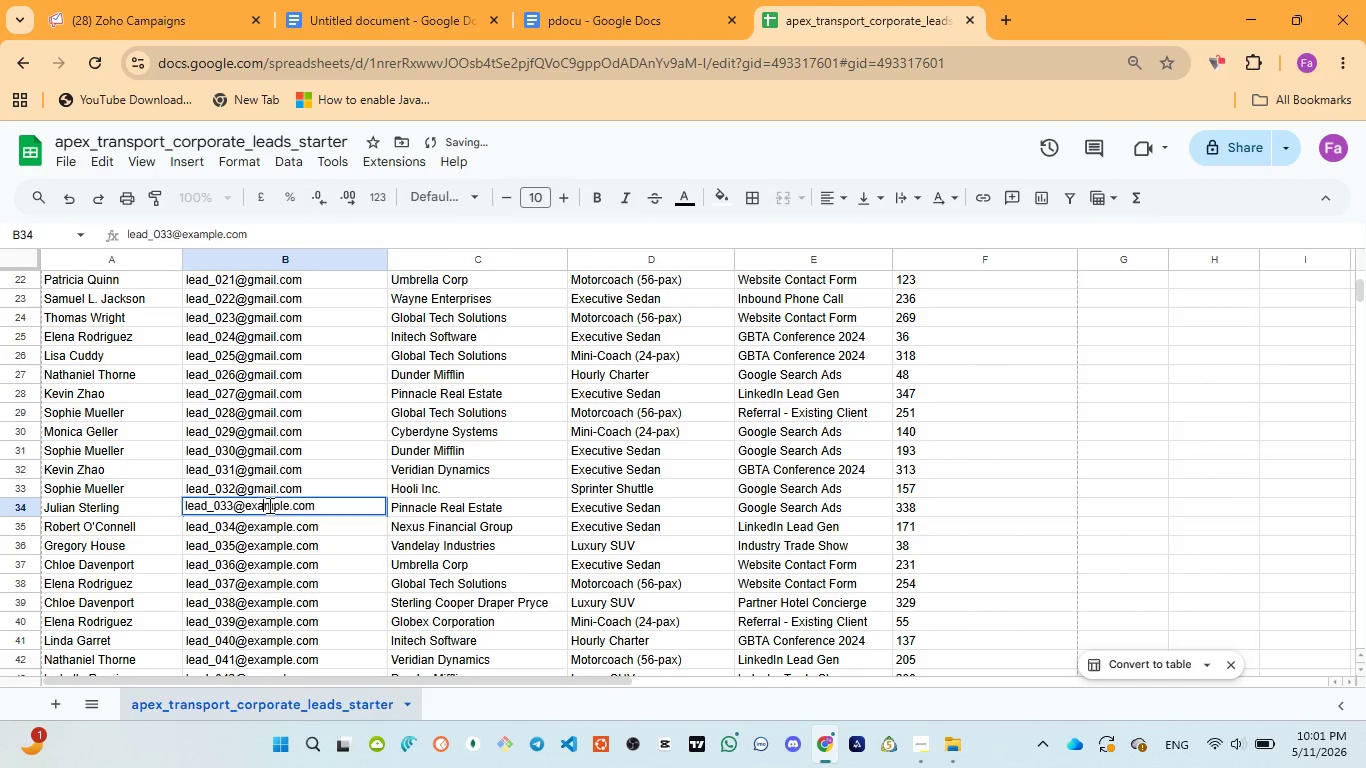 
double_click([268, 505])
 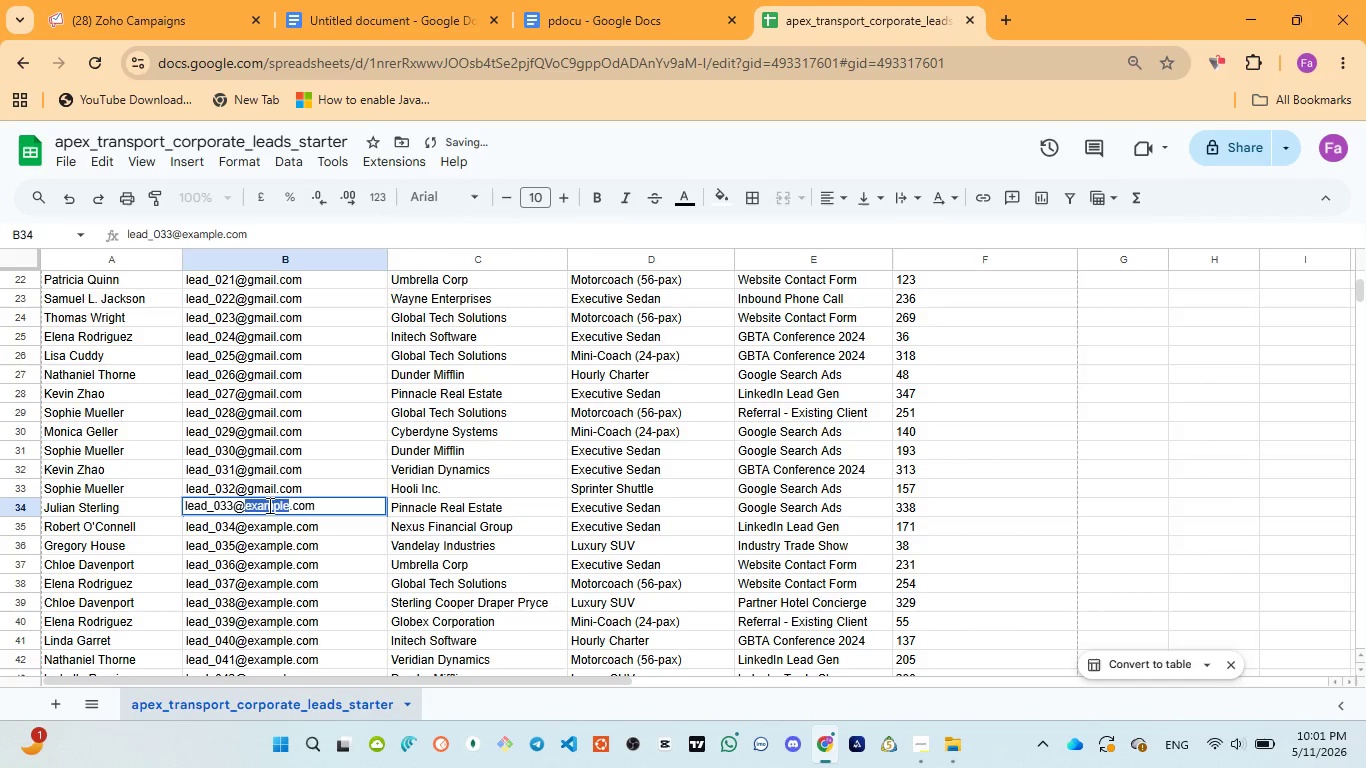 
key(Control+V)
 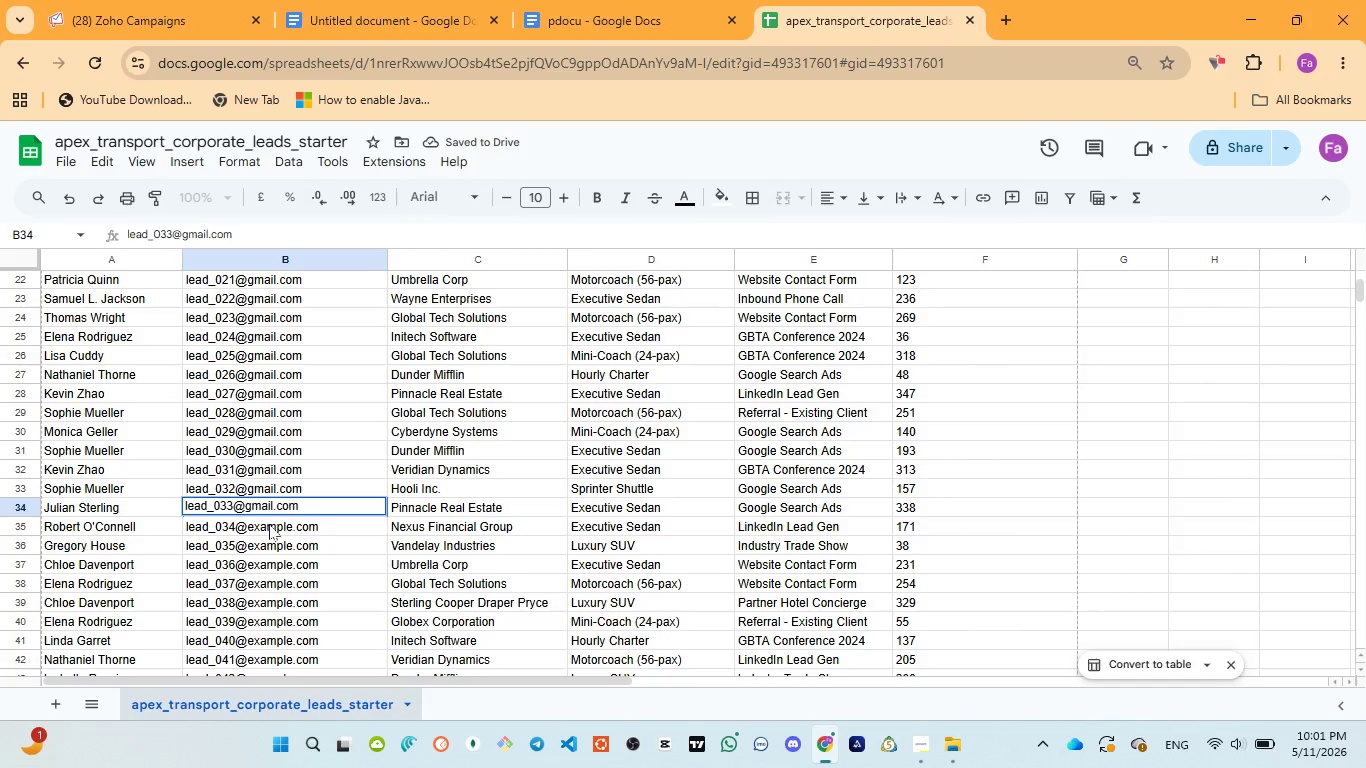 
left_click([269, 526])
 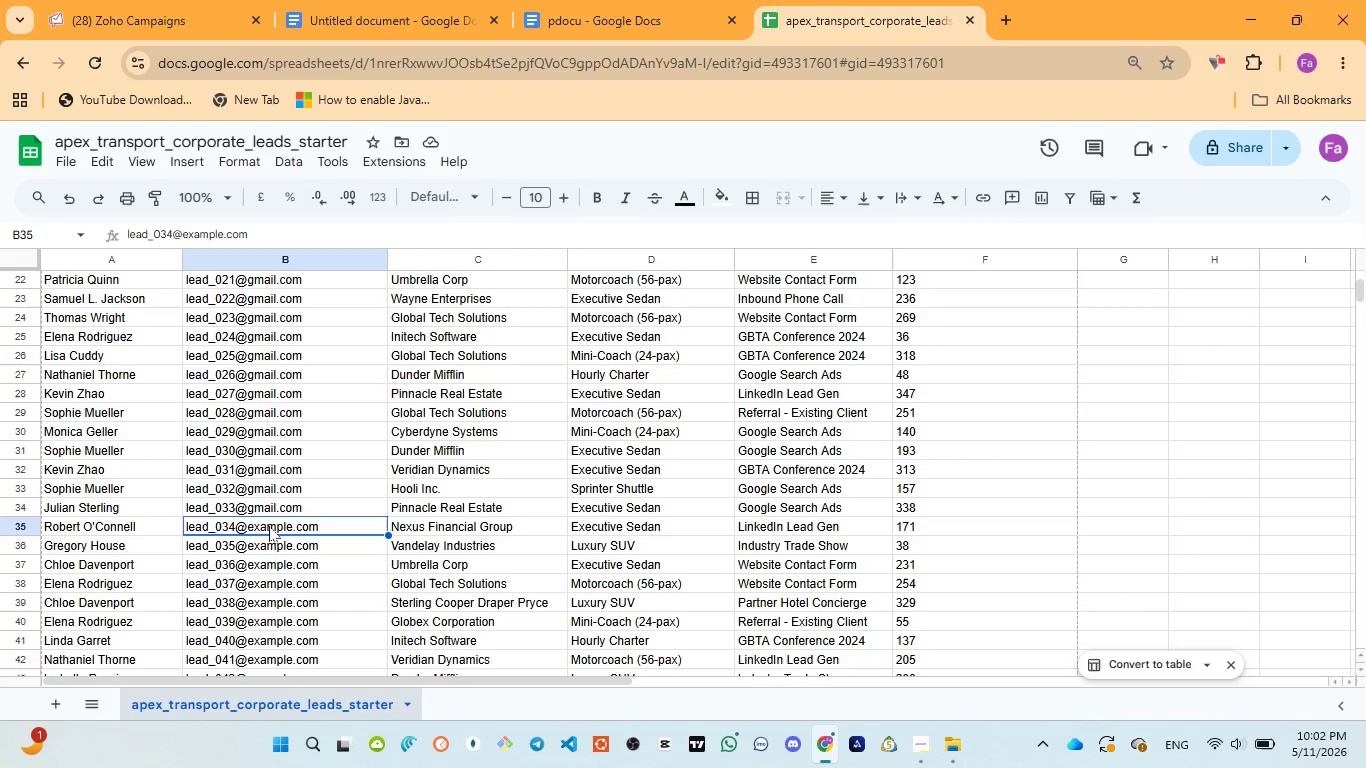 
wait(20.83)
 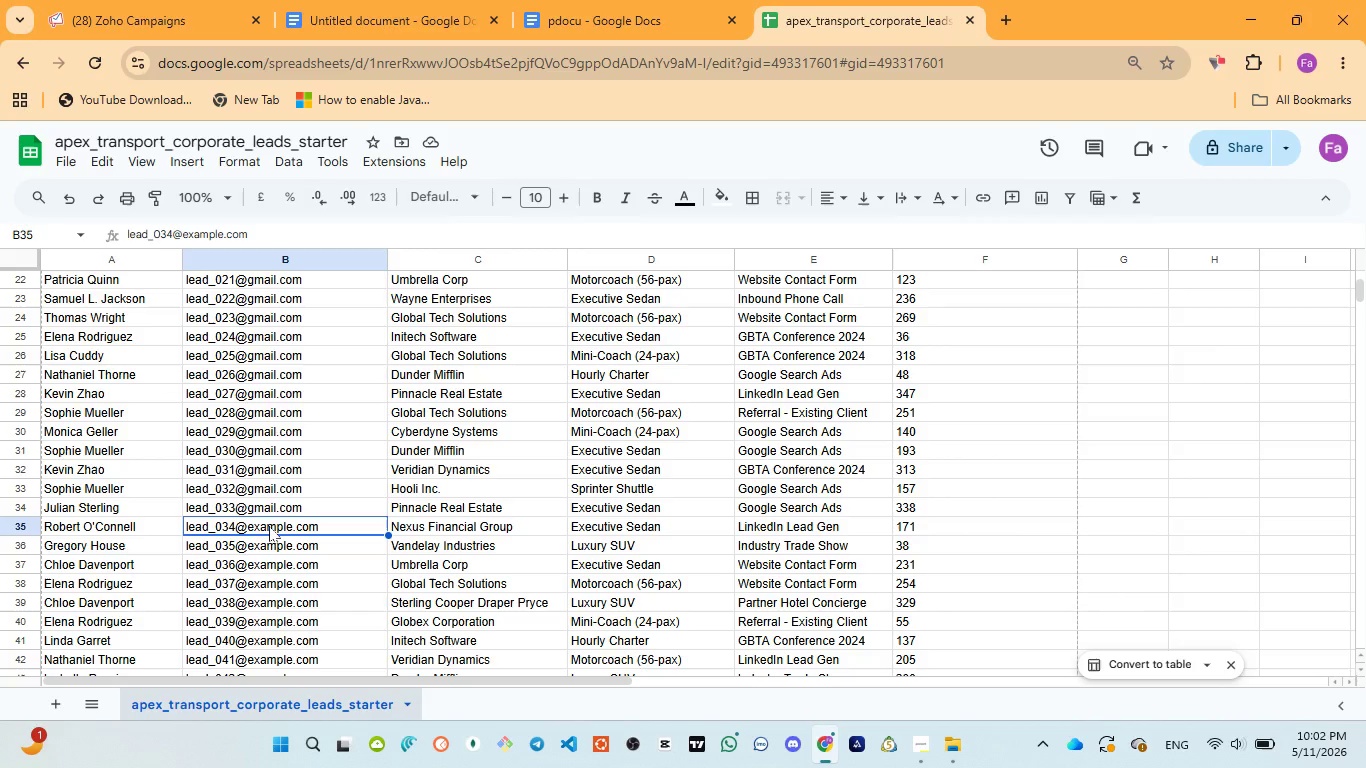 
double_click([271, 528])
 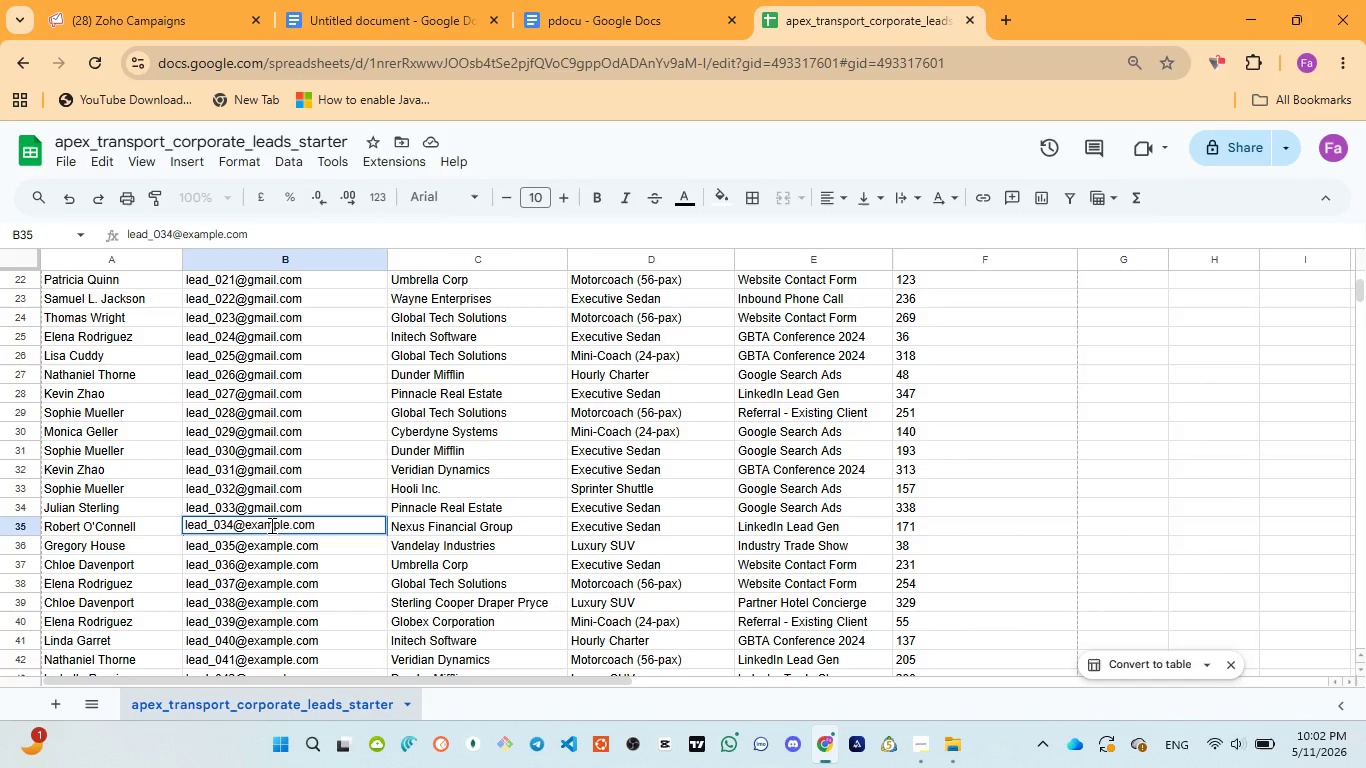 
double_click([270, 525])
 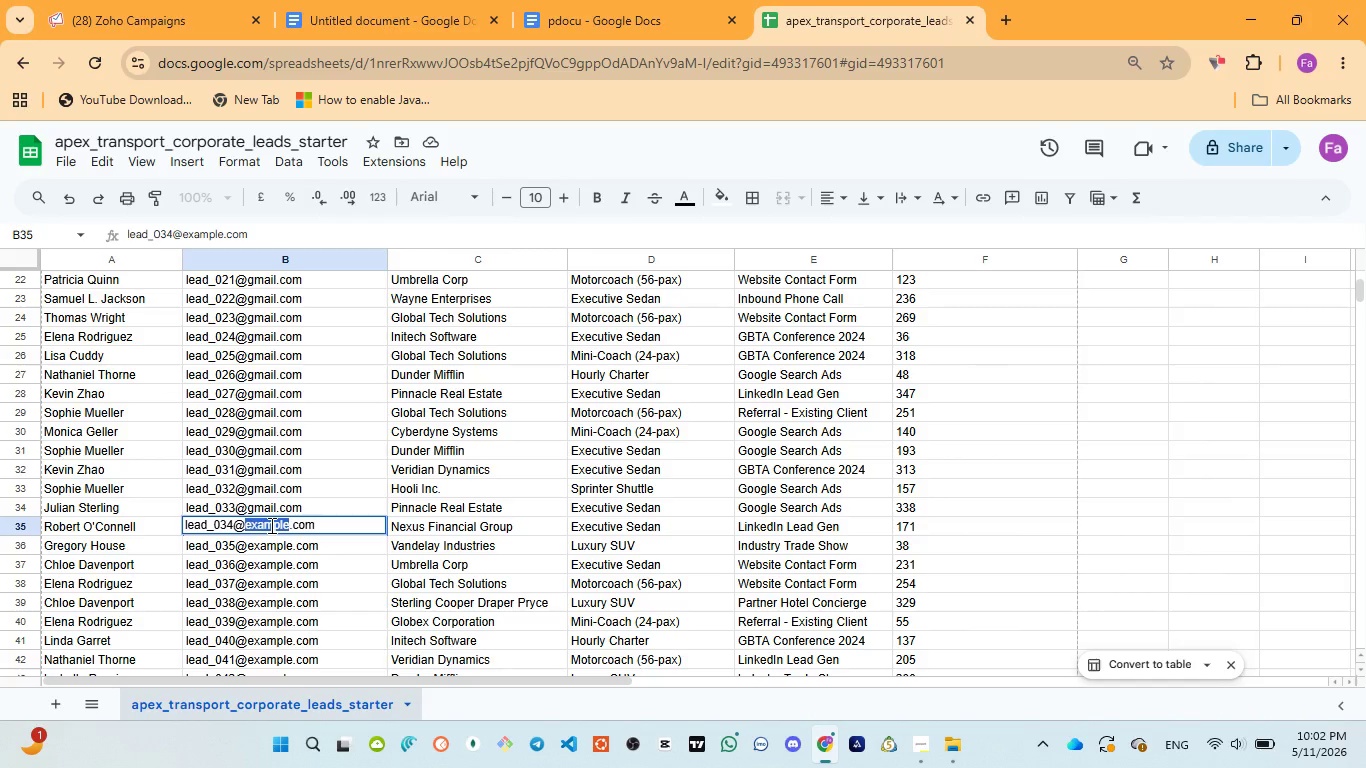 
key(Control+V)
 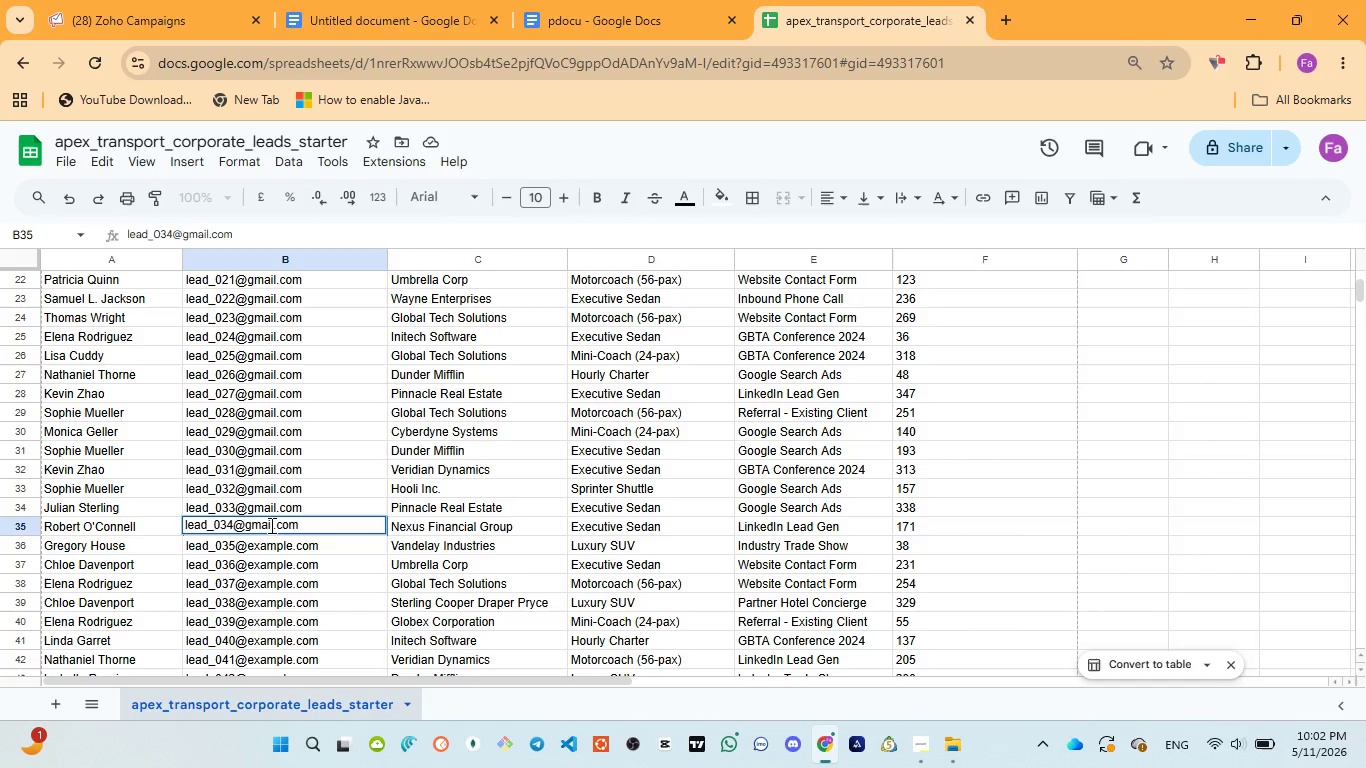 
wait(5.3)
 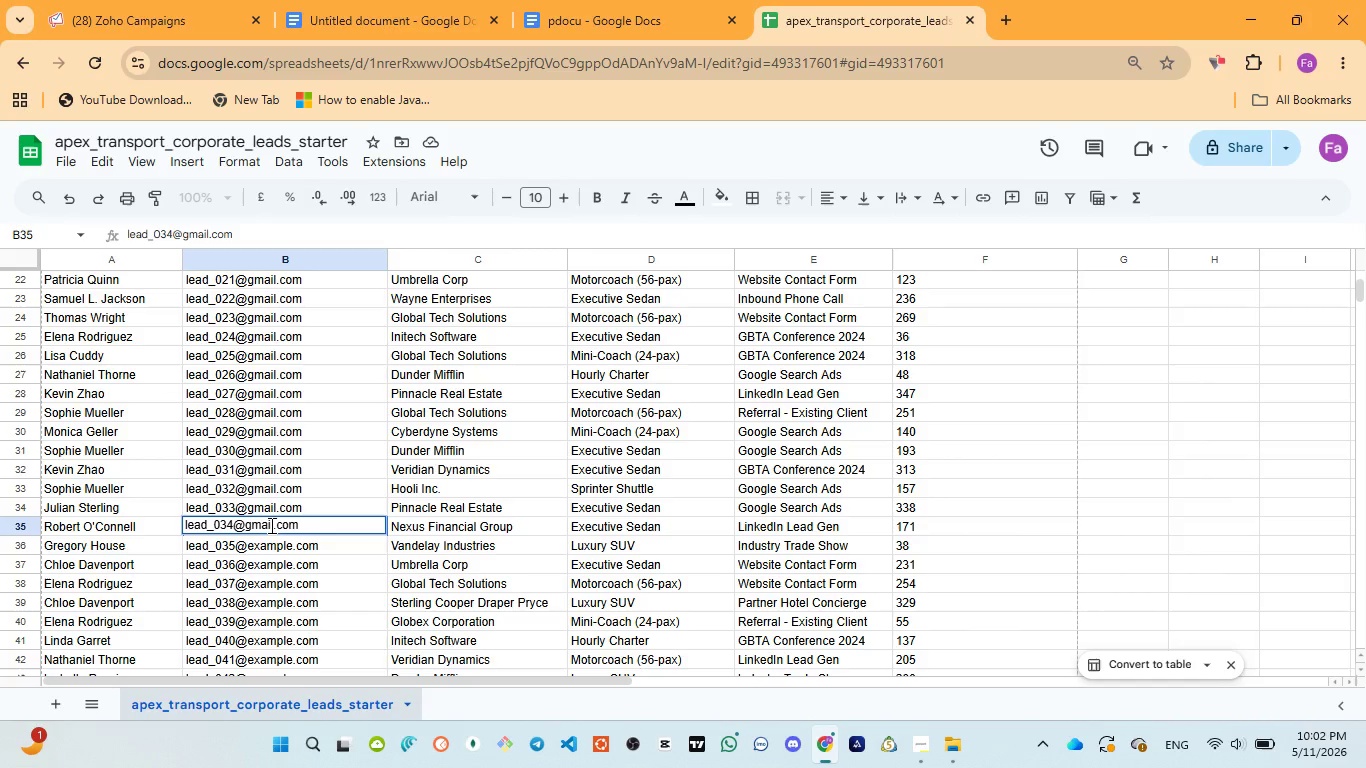 
double_click([273, 541])
 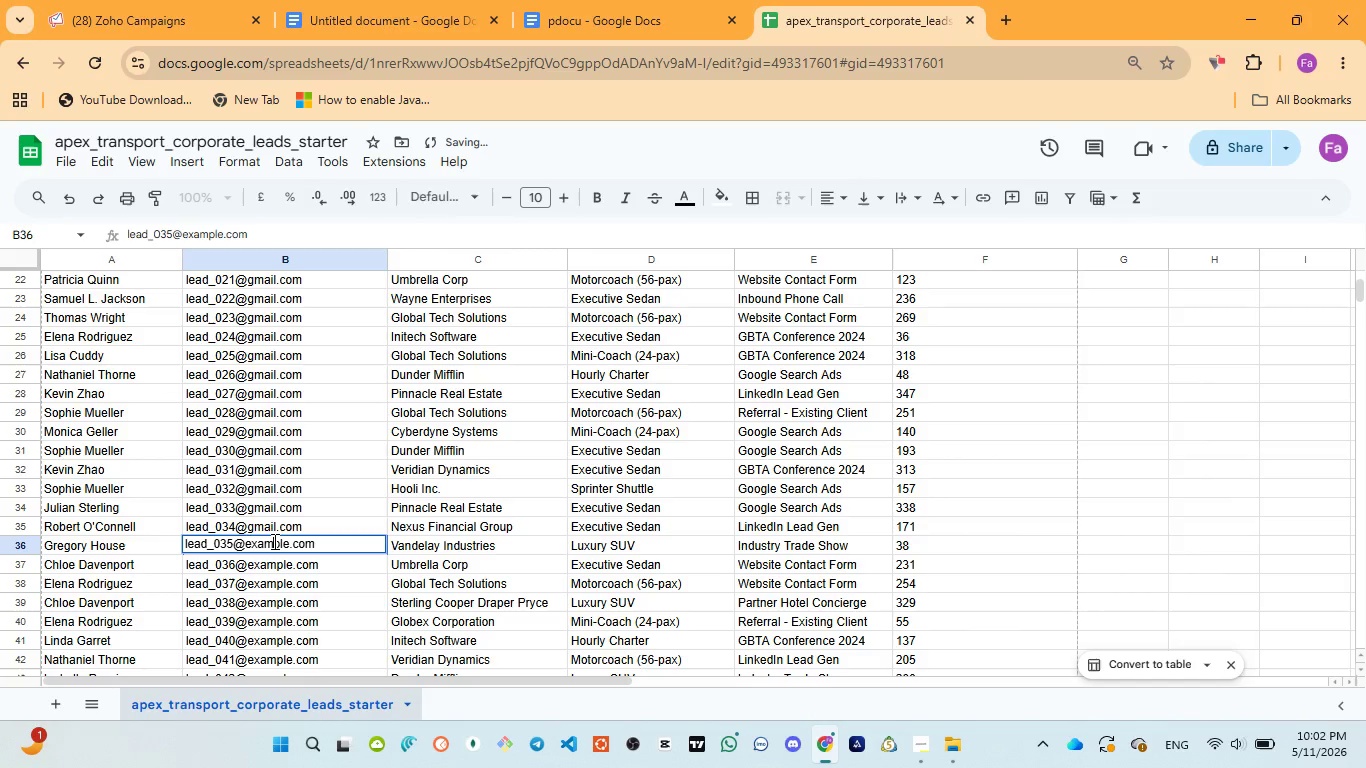 
double_click([273, 541])
 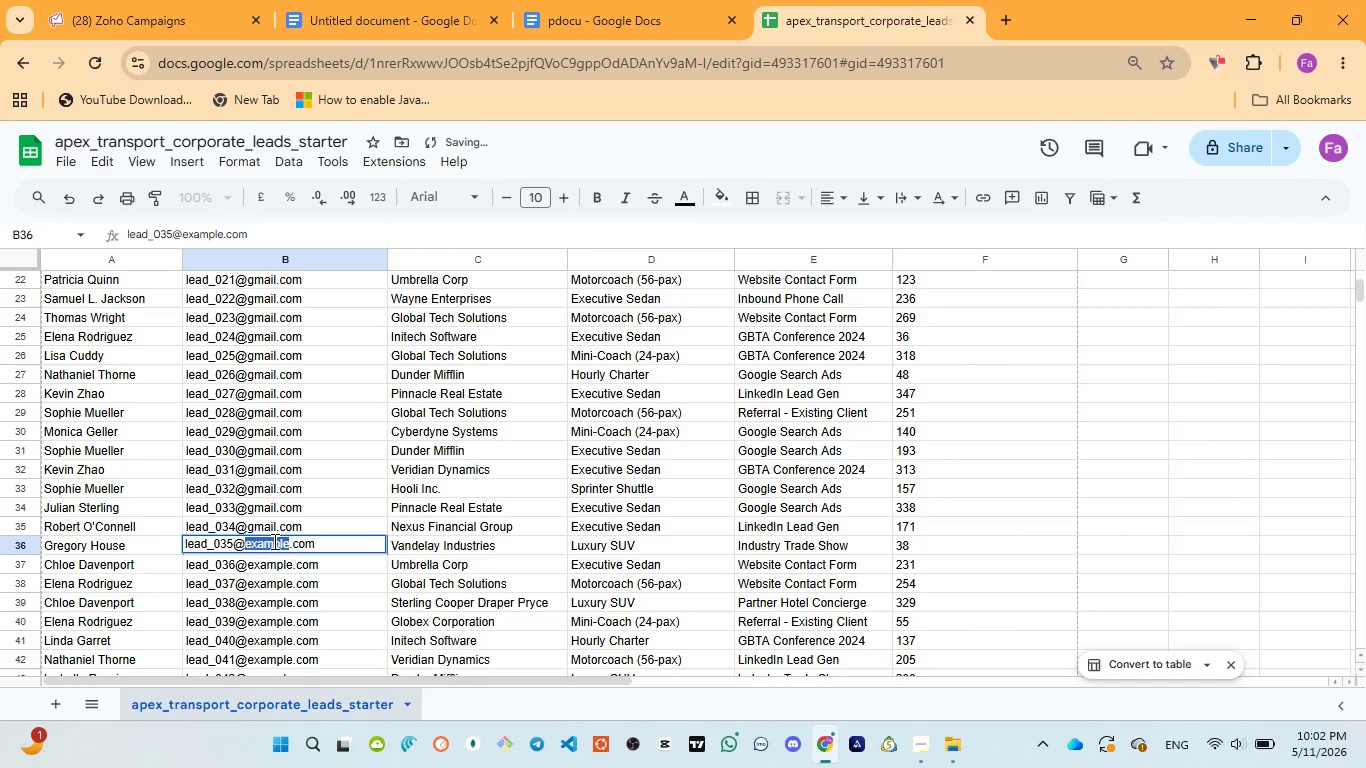 
key(Control+V)
 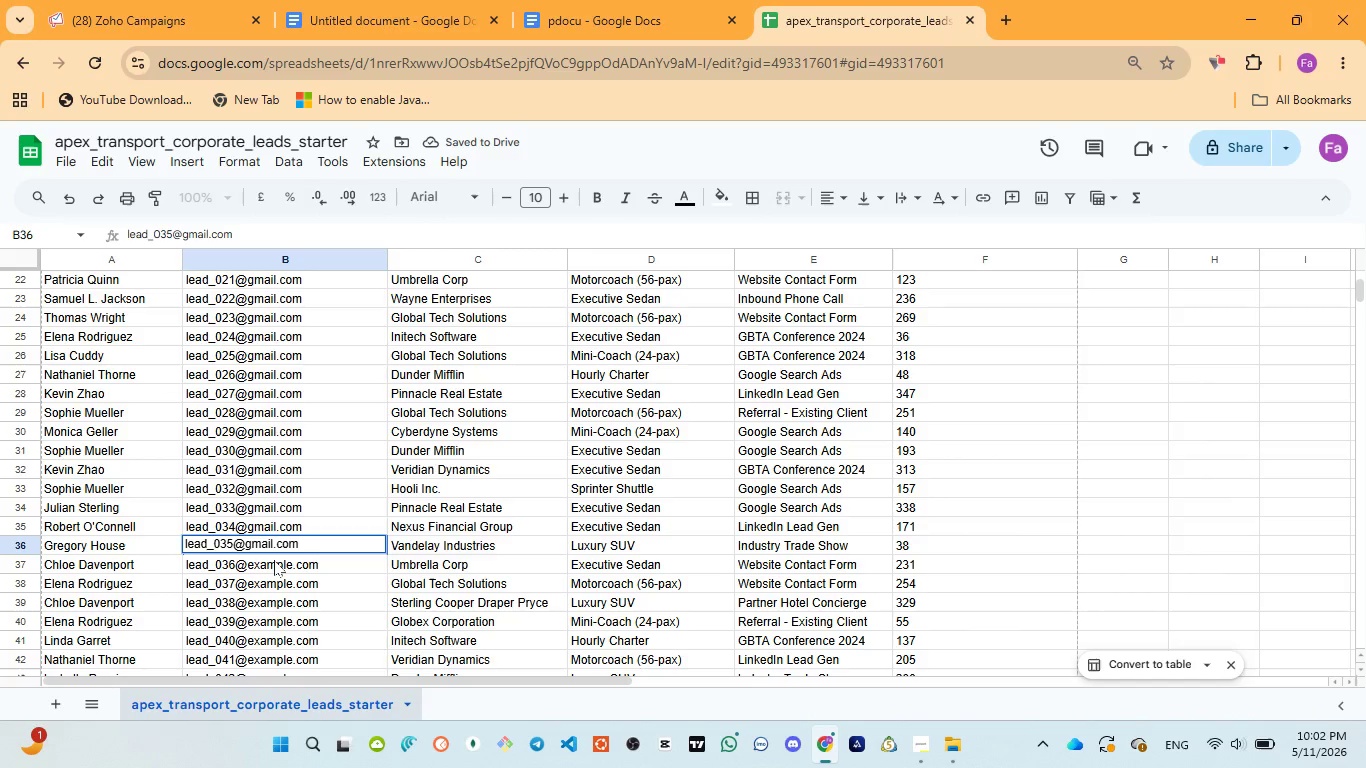 
double_click([274, 560])
 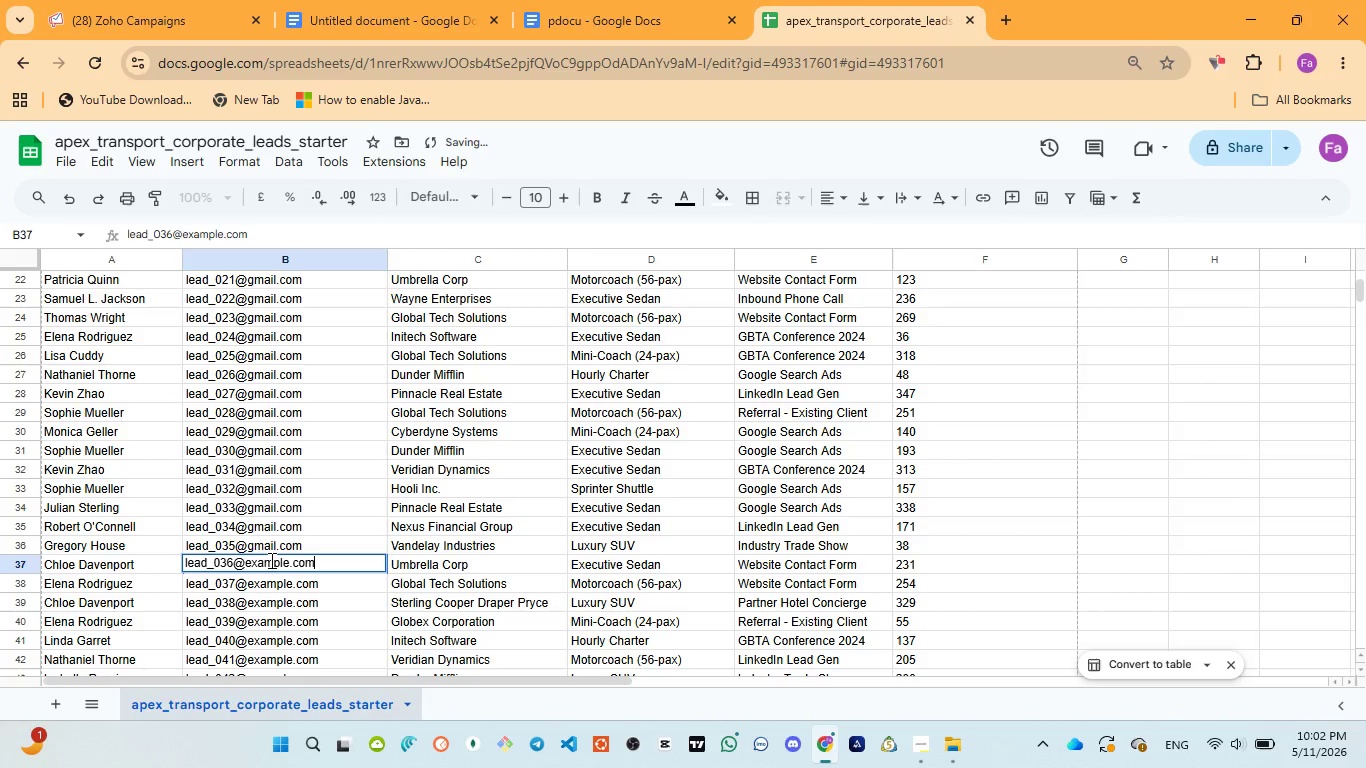 
double_click([270, 560])
 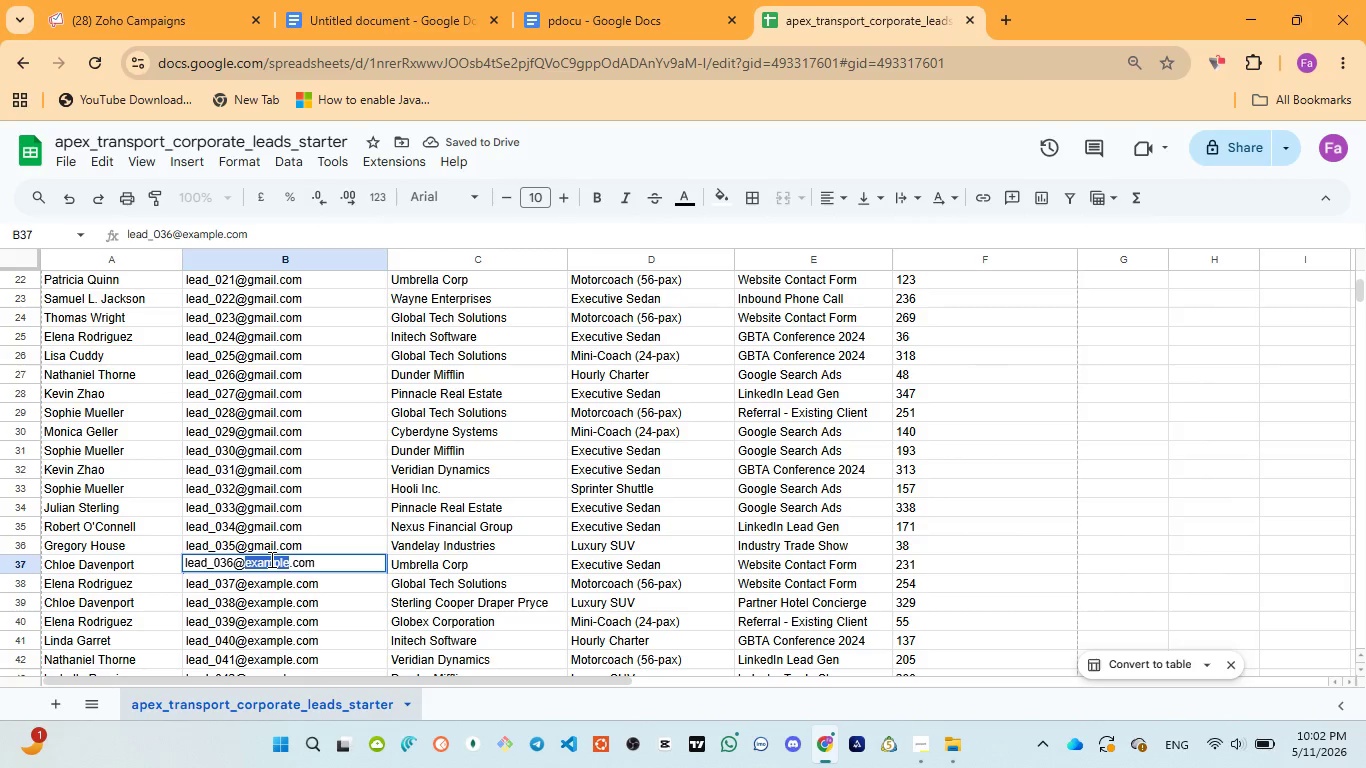 
key(Control+V)
 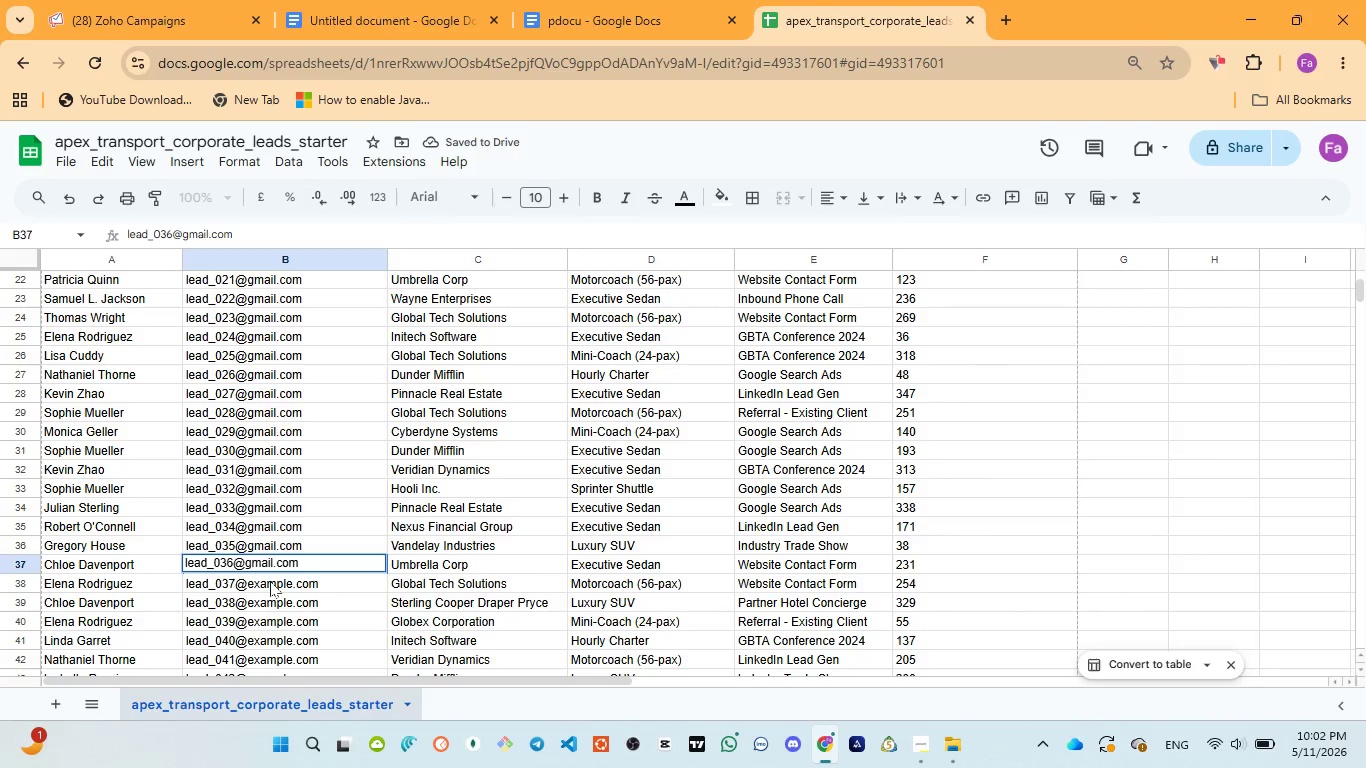 
double_click([270, 581])
 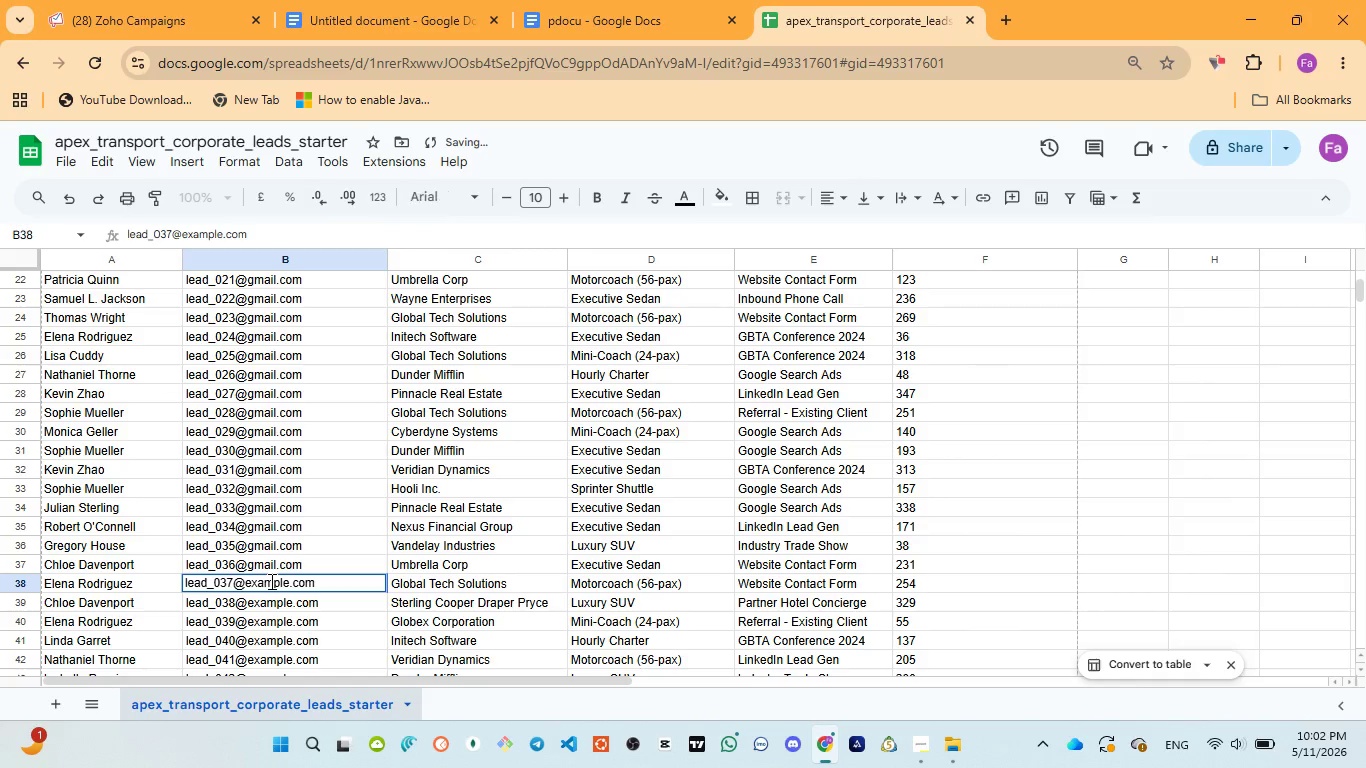 
double_click([270, 581])
 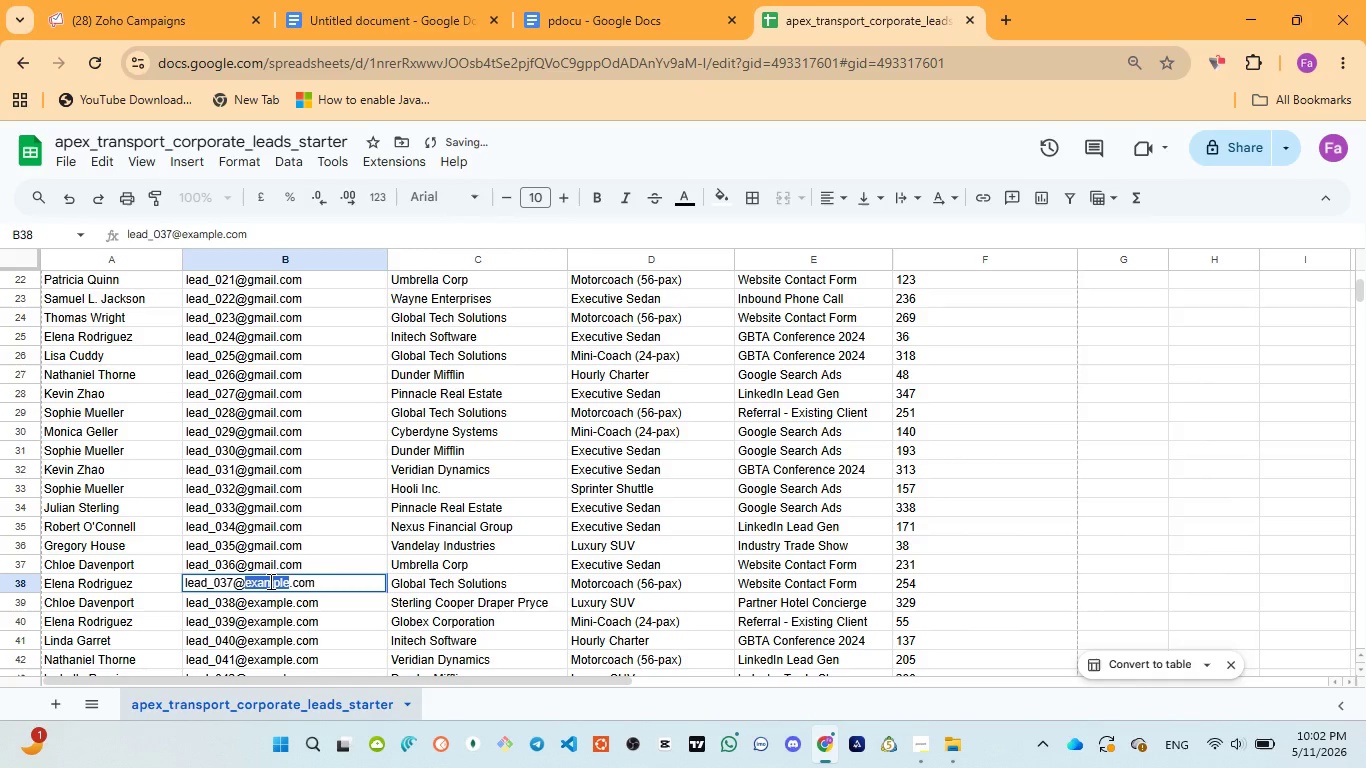 
key(Control+V)
 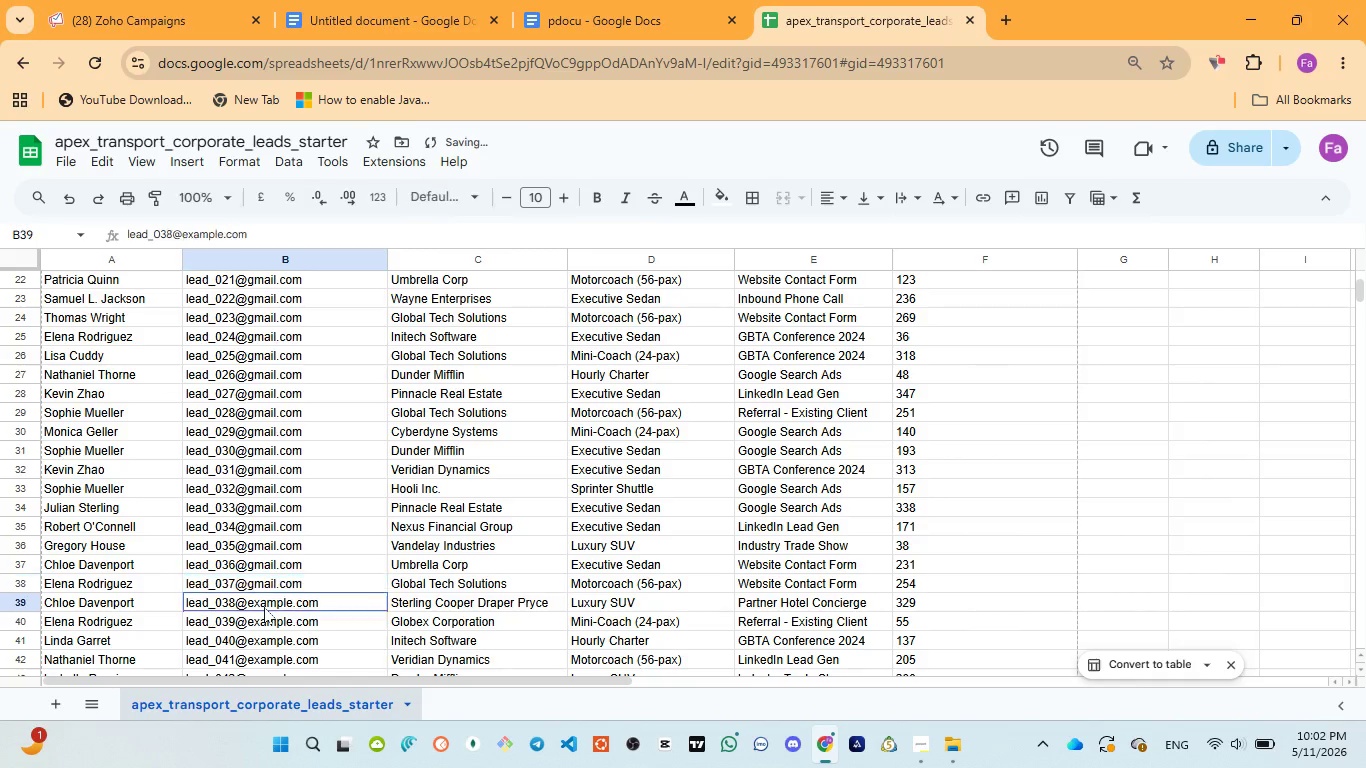 
double_click([264, 607])
 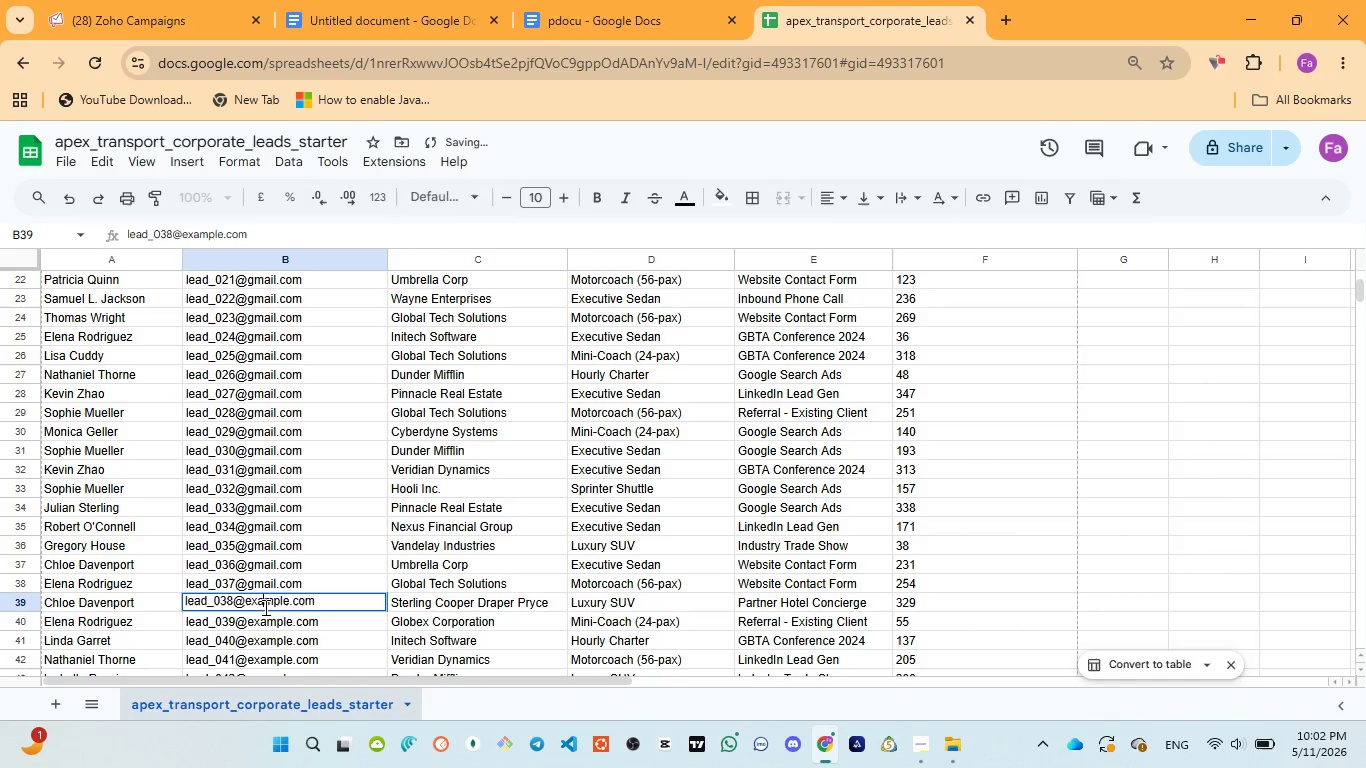 
double_click([264, 607])
 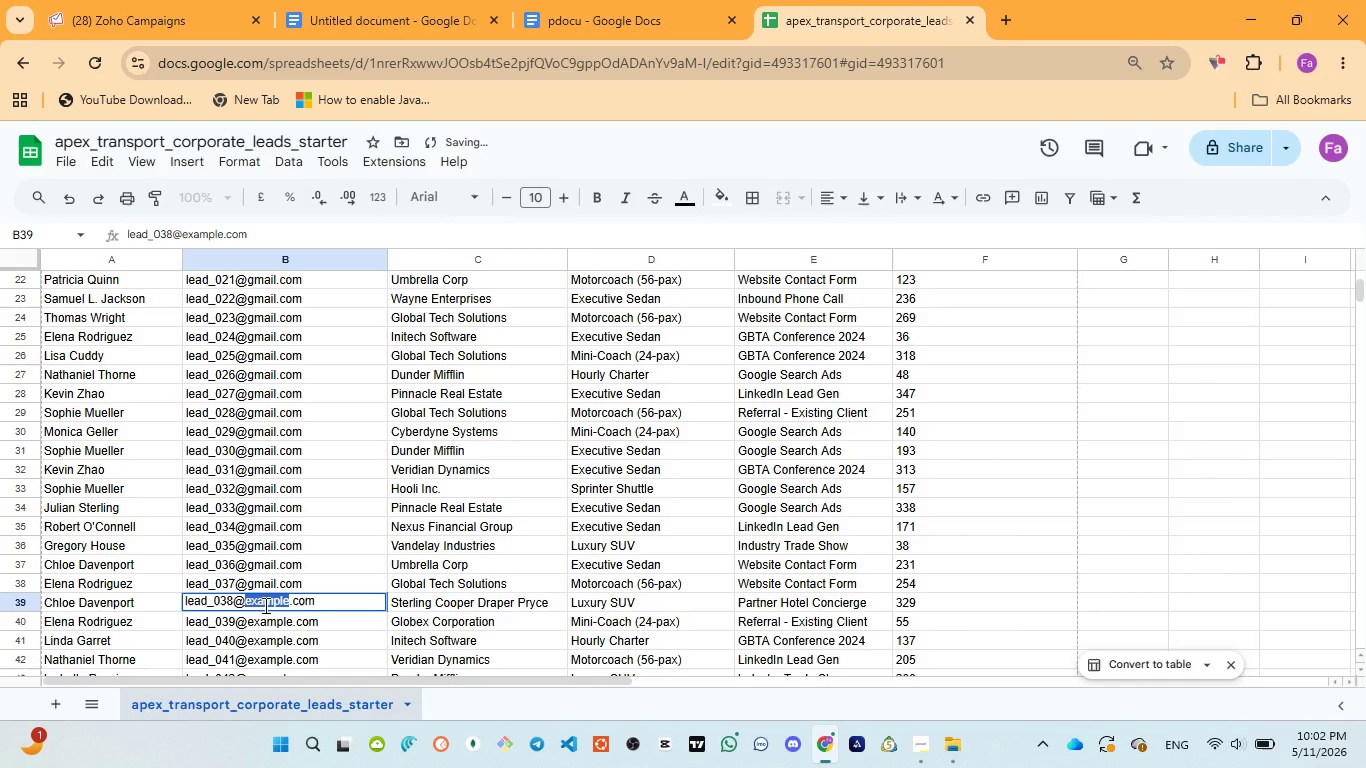 
key(Control+V)
 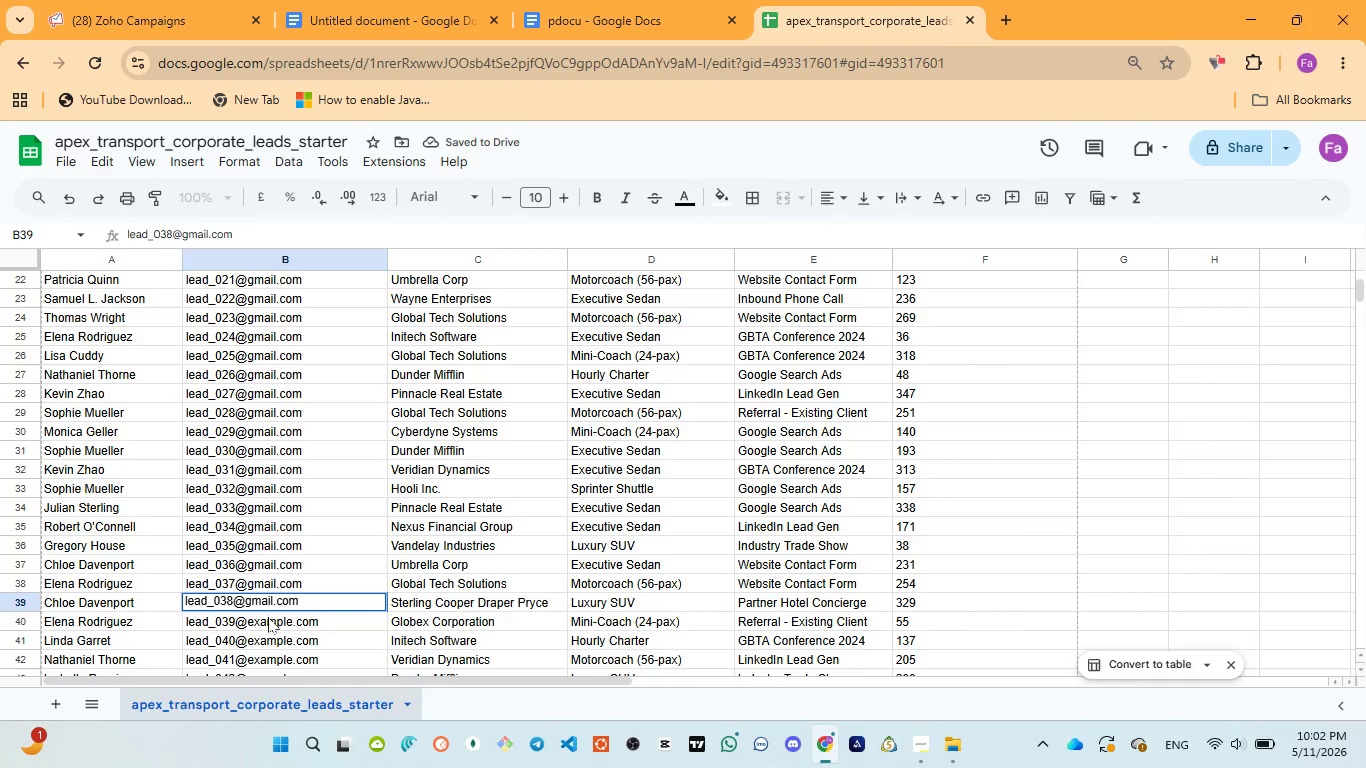 
left_click([268, 617])
 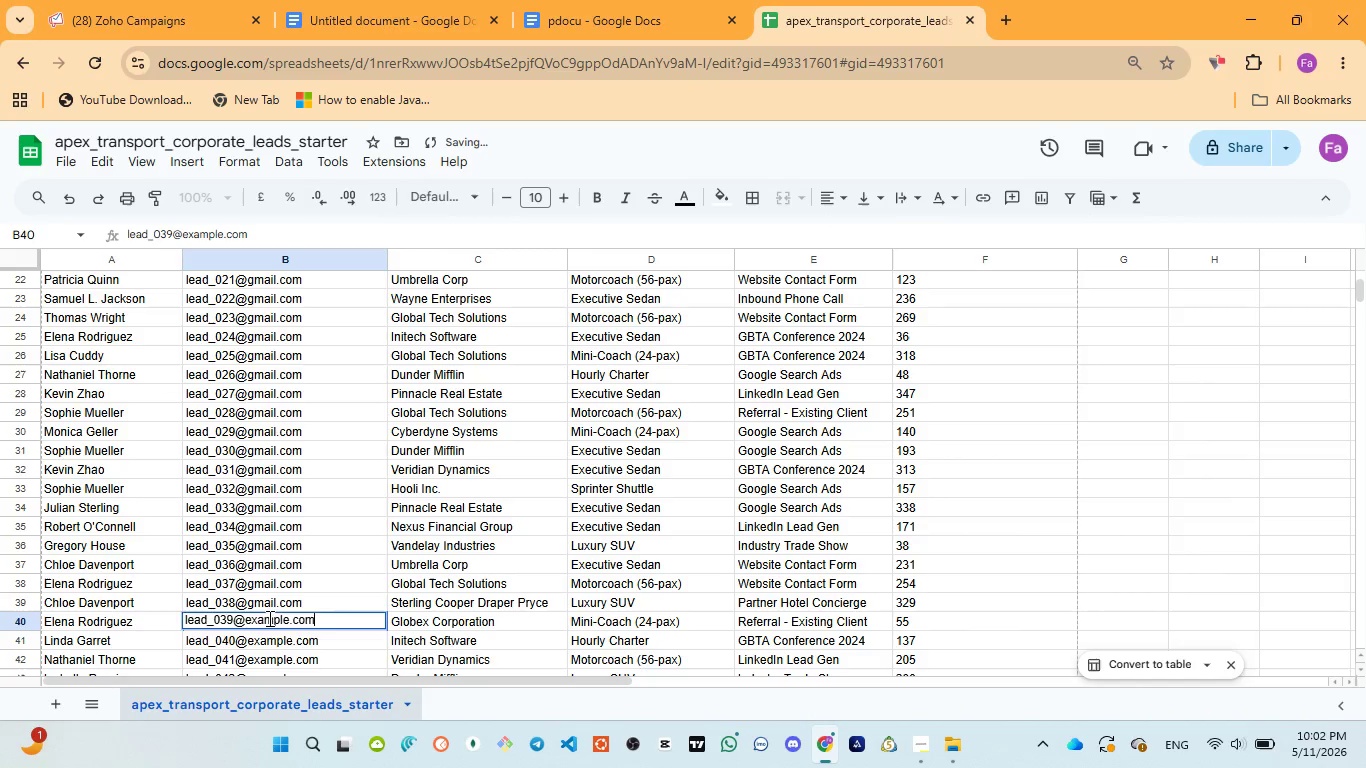 
triple_click([268, 618])
 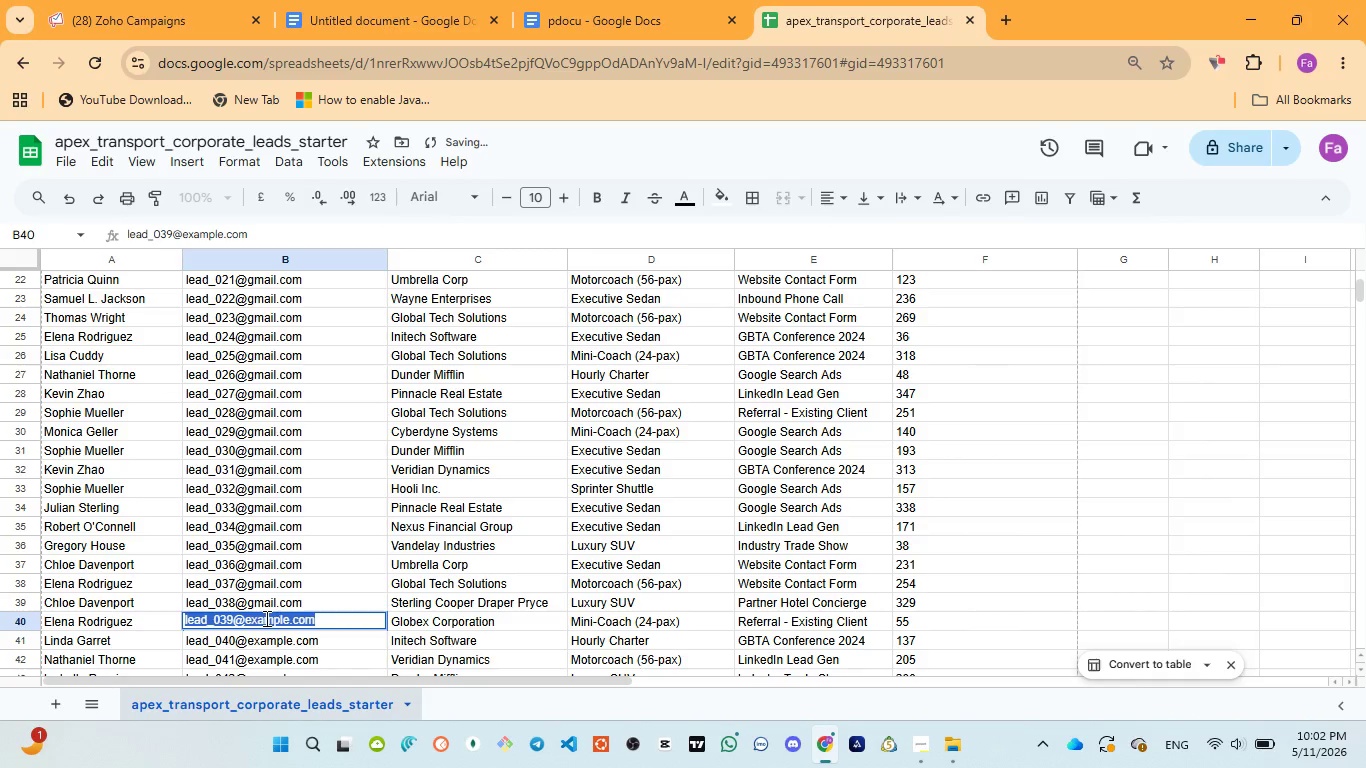 
double_click([264, 618])
 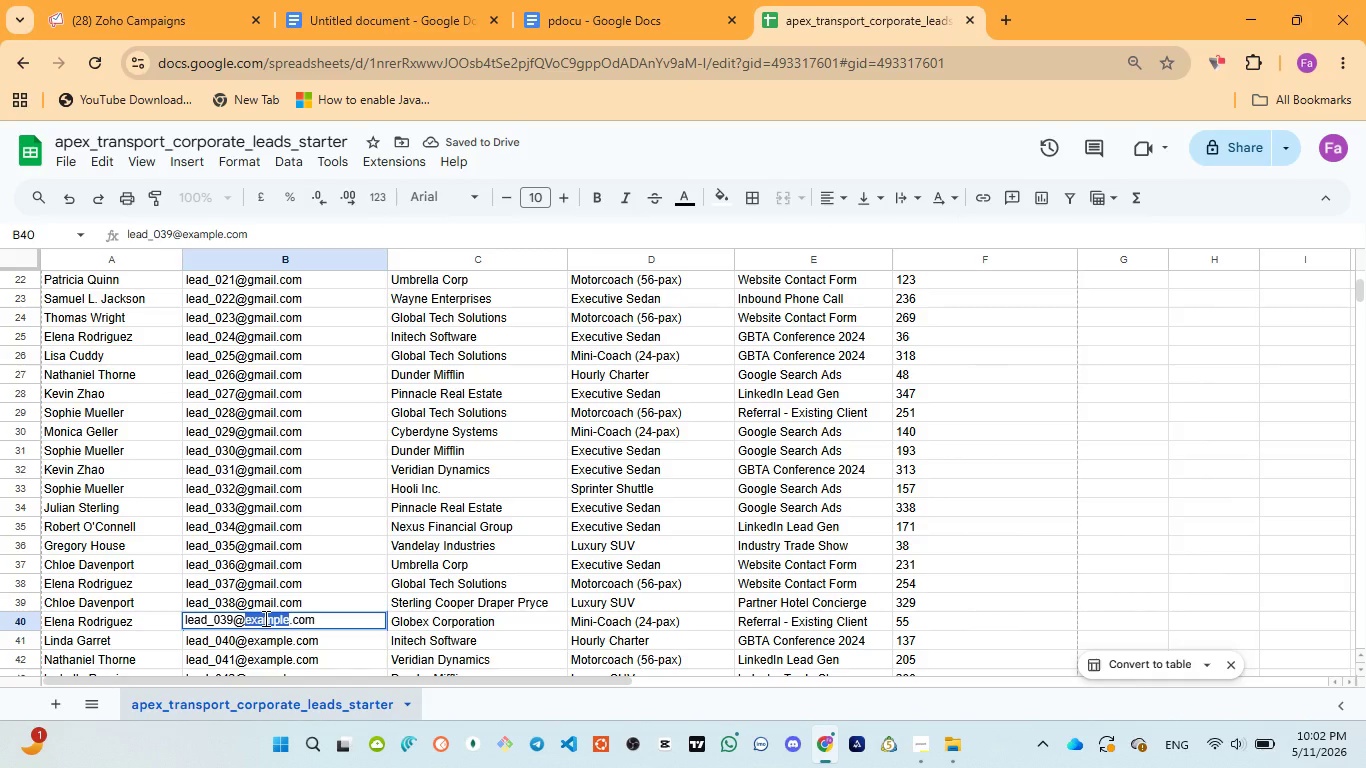 
key(Control+V)
 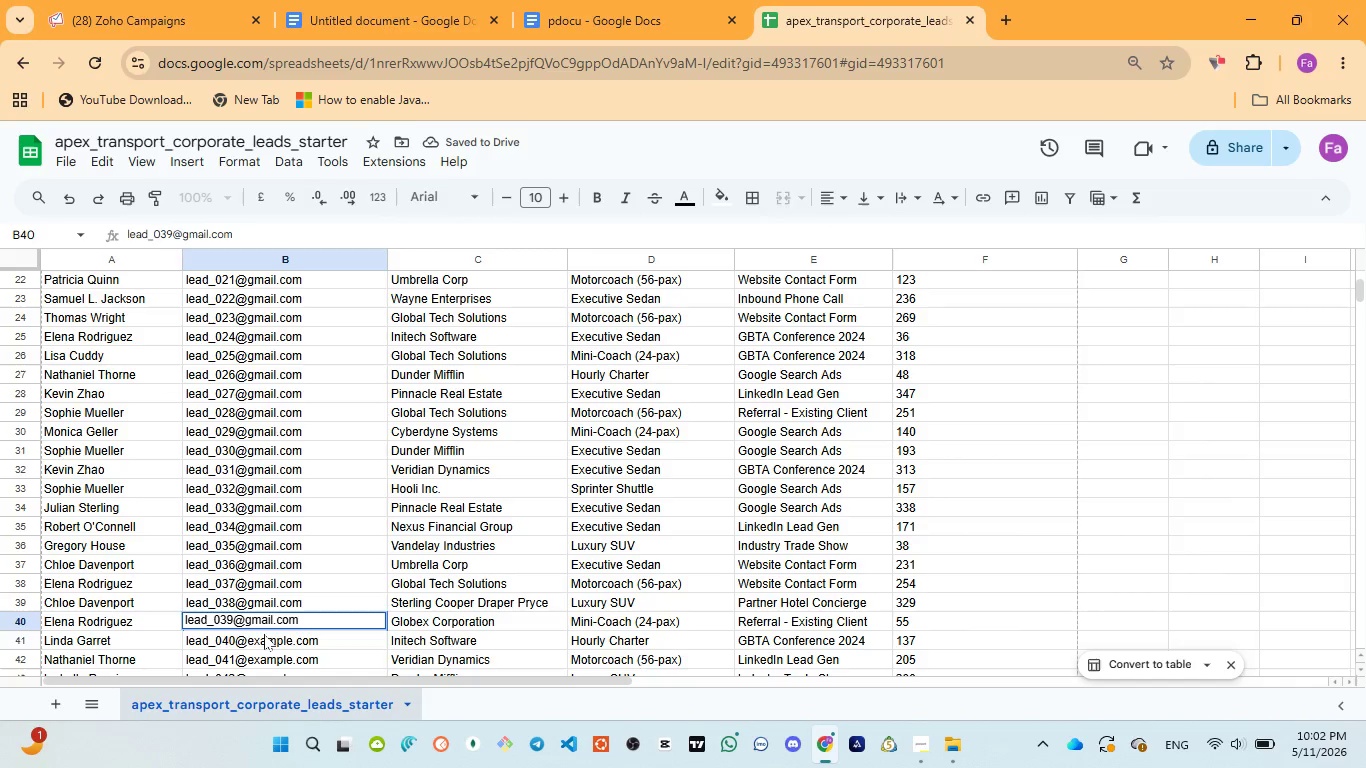 
double_click([264, 634])
 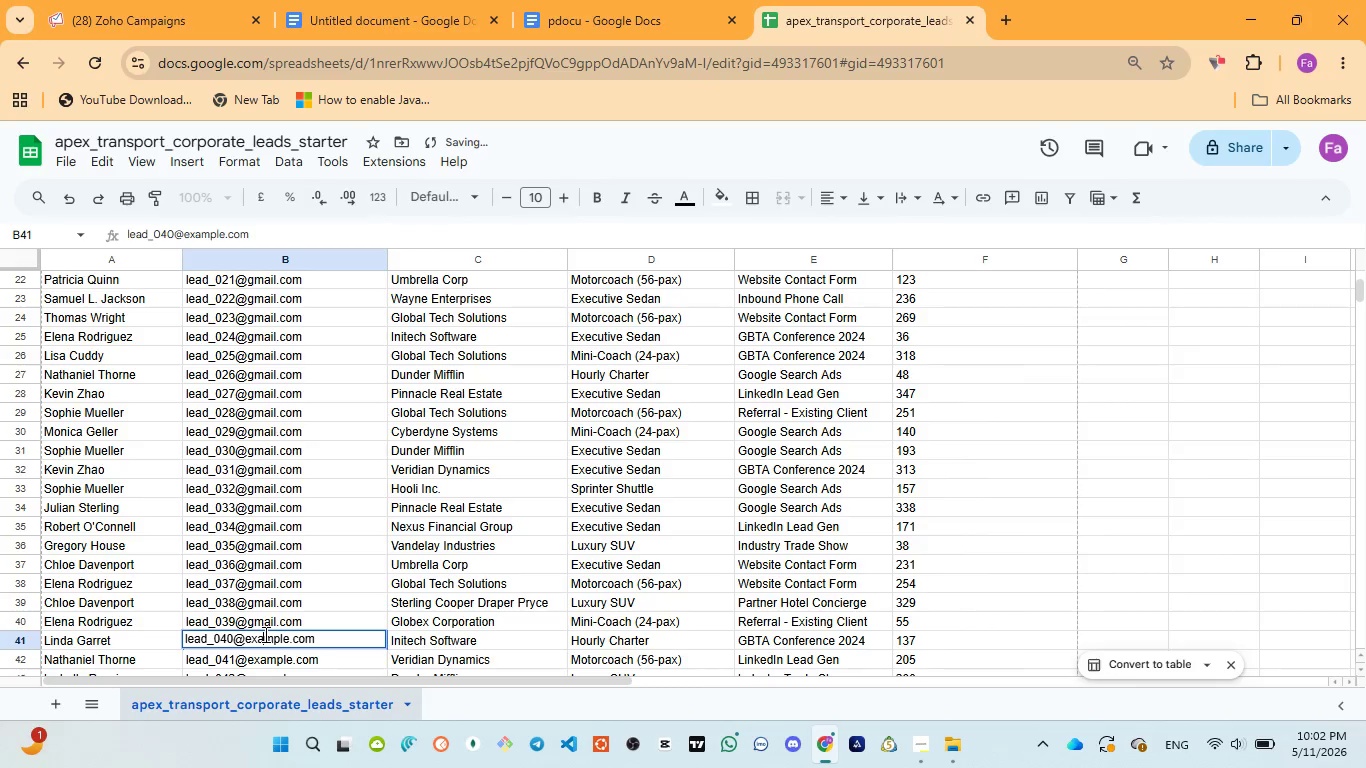 
double_click([264, 634])
 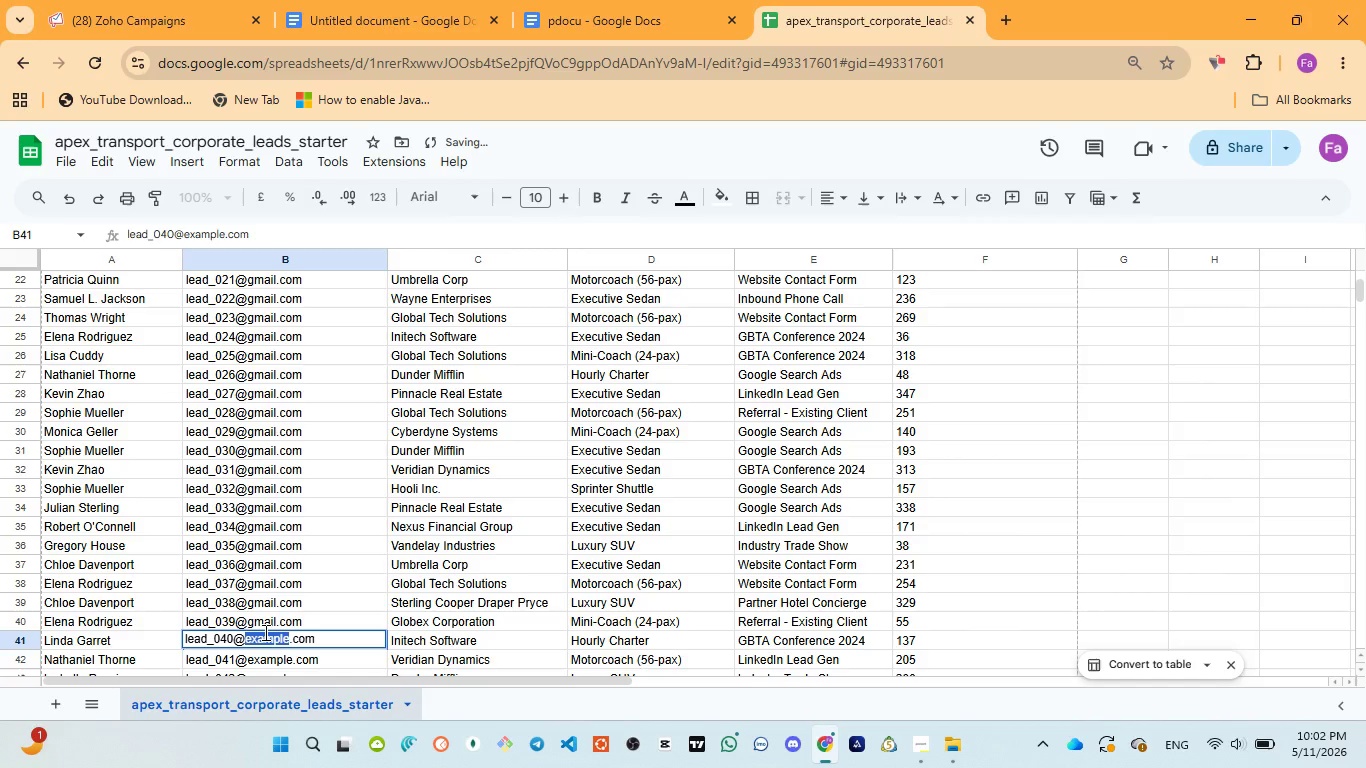 
key(Control+V)
 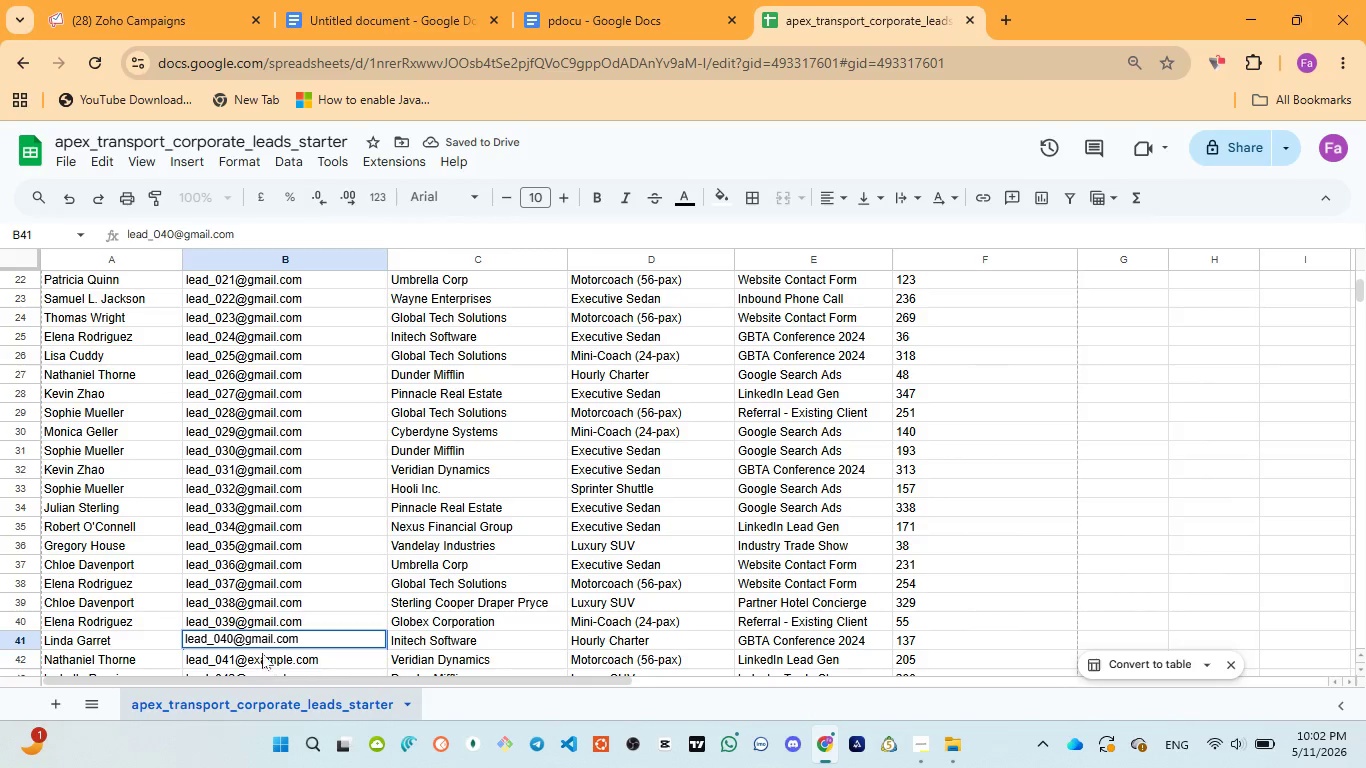 
left_click([262, 653])
 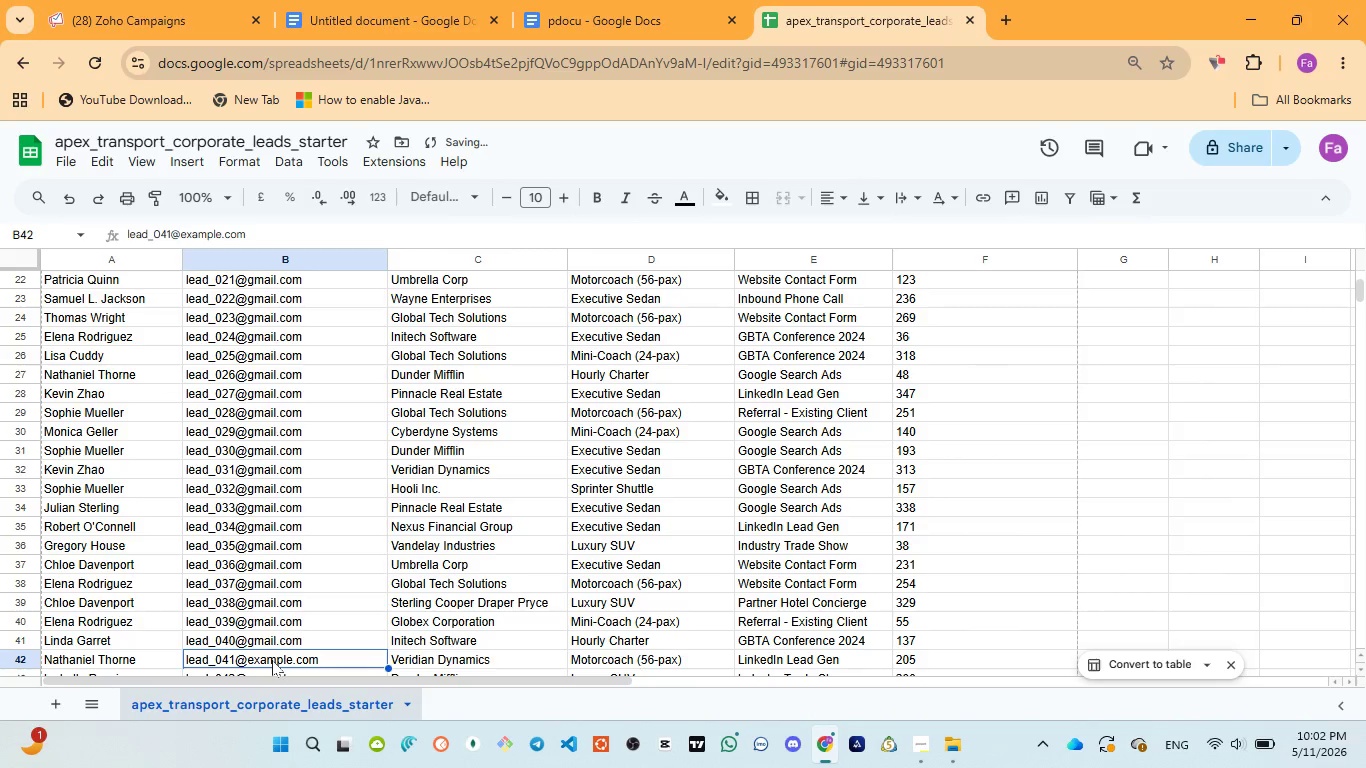 
double_click([272, 660])
 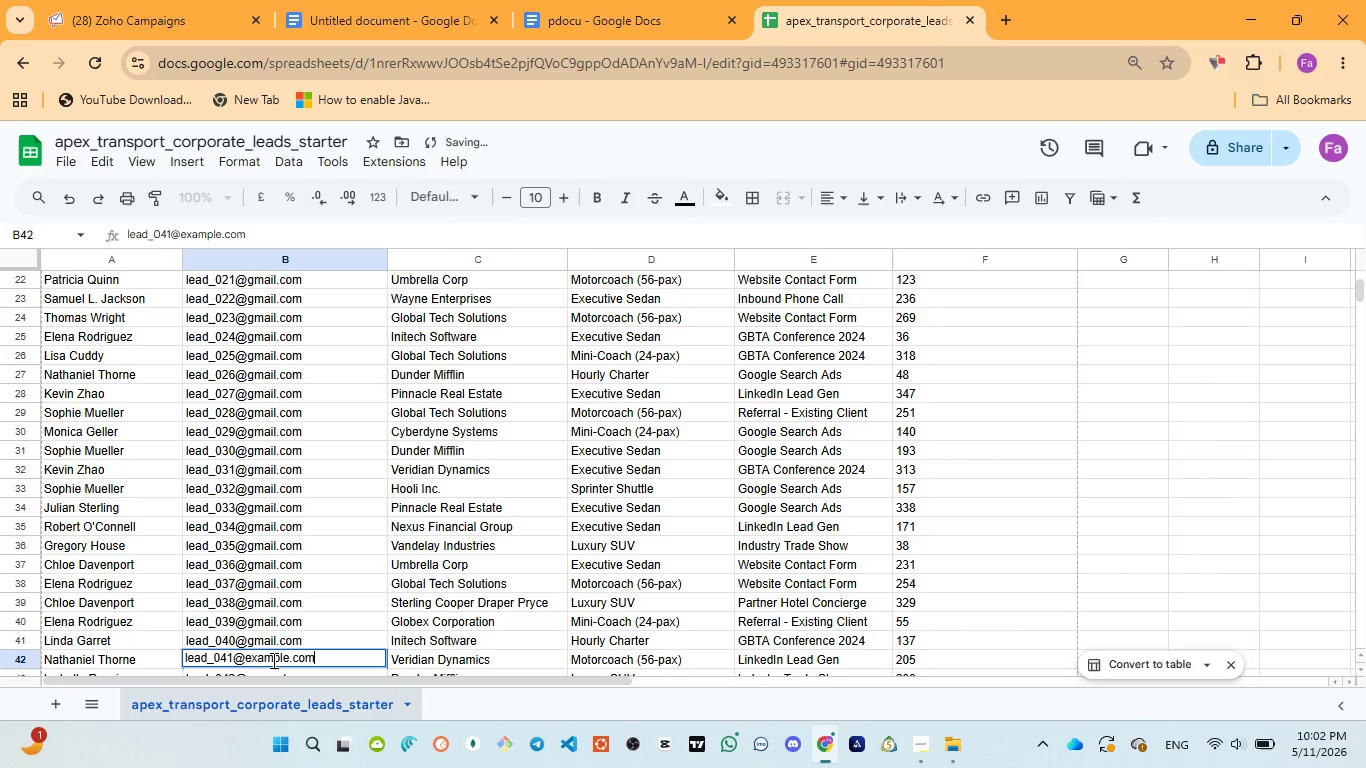 
triple_click([272, 660])
 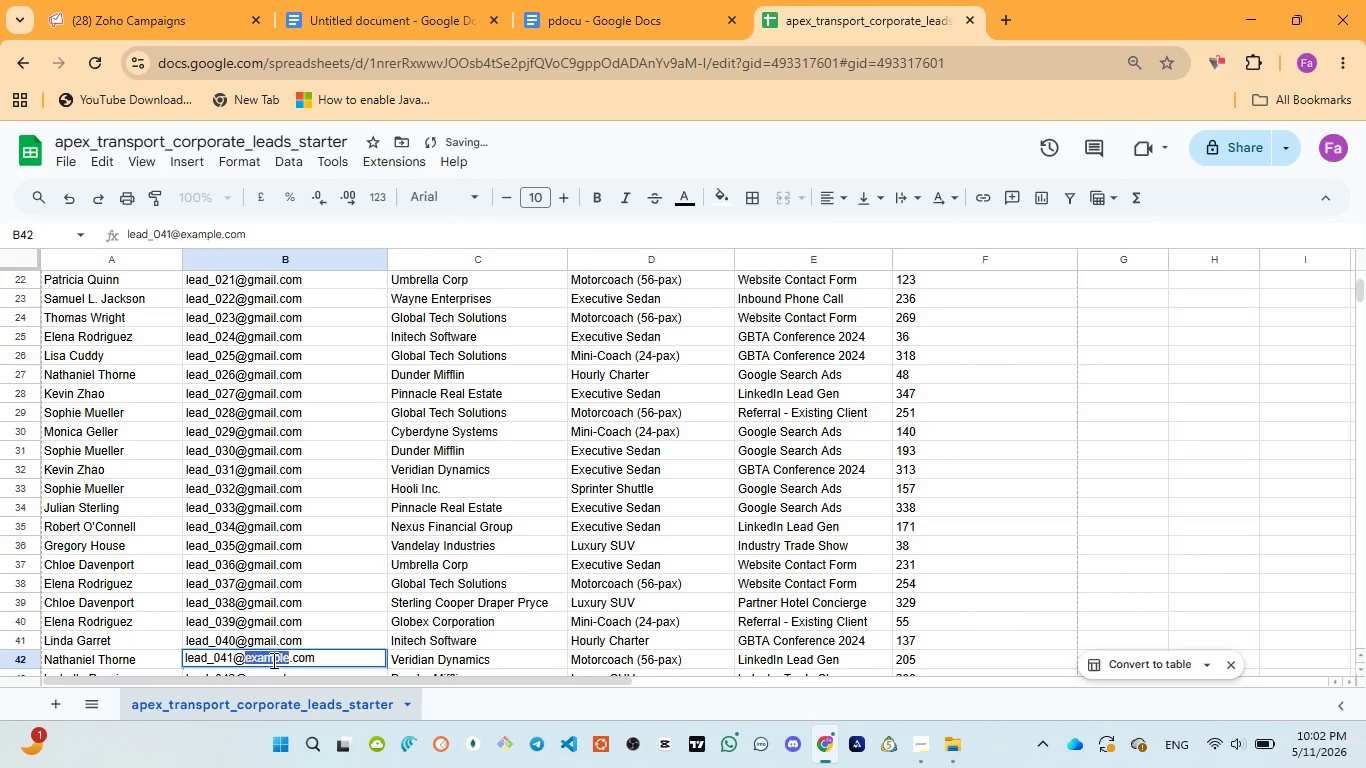 
triple_click([272, 660])
 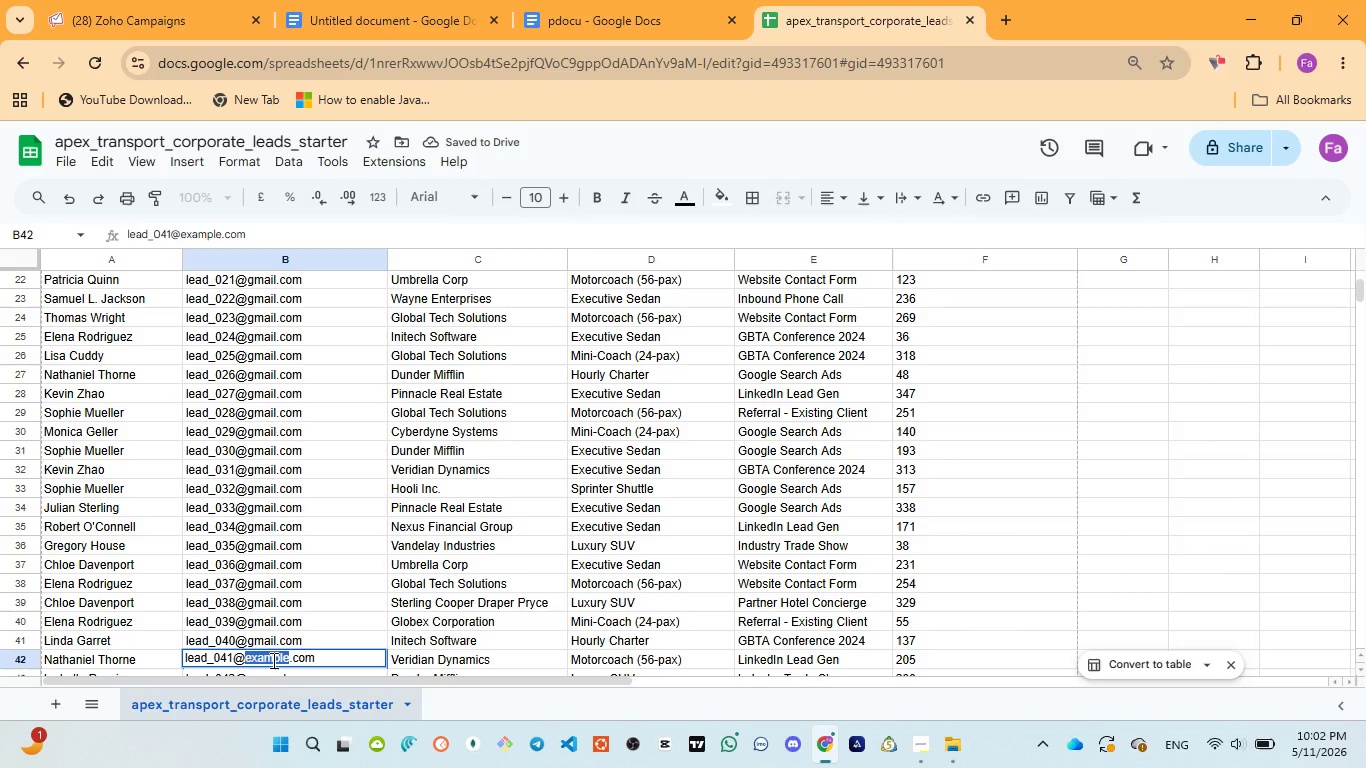 
key(Control+V)
 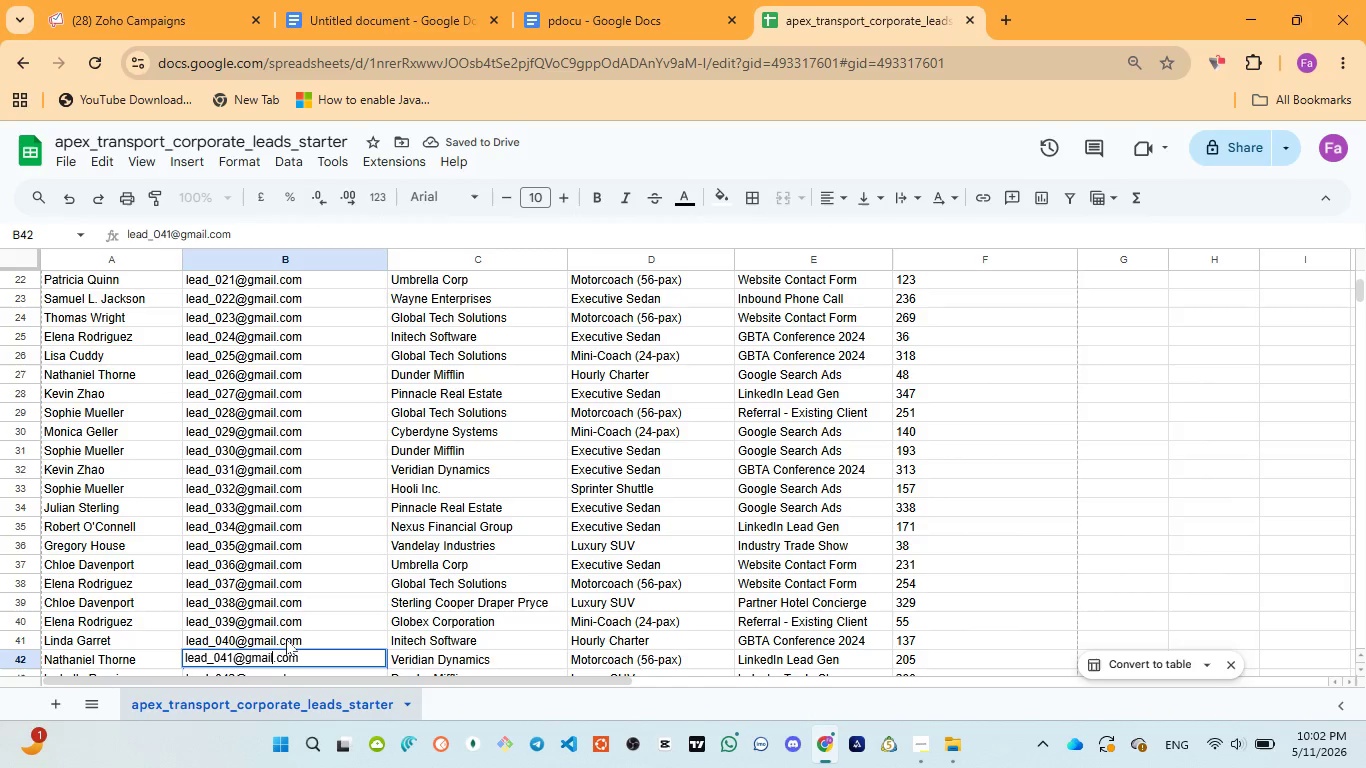 
left_click([283, 632])
 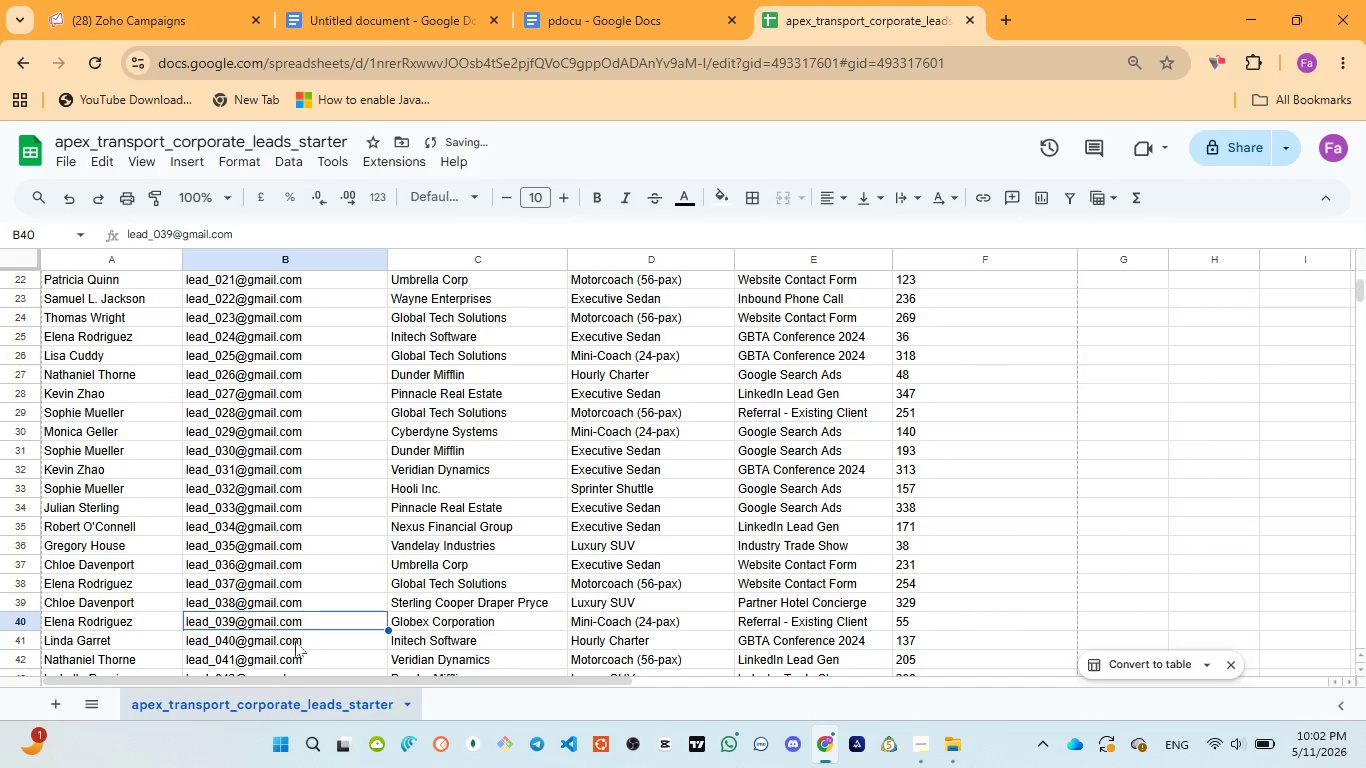 
scroll: coordinate [295, 642], scroll_direction: down, amount: 1.0
 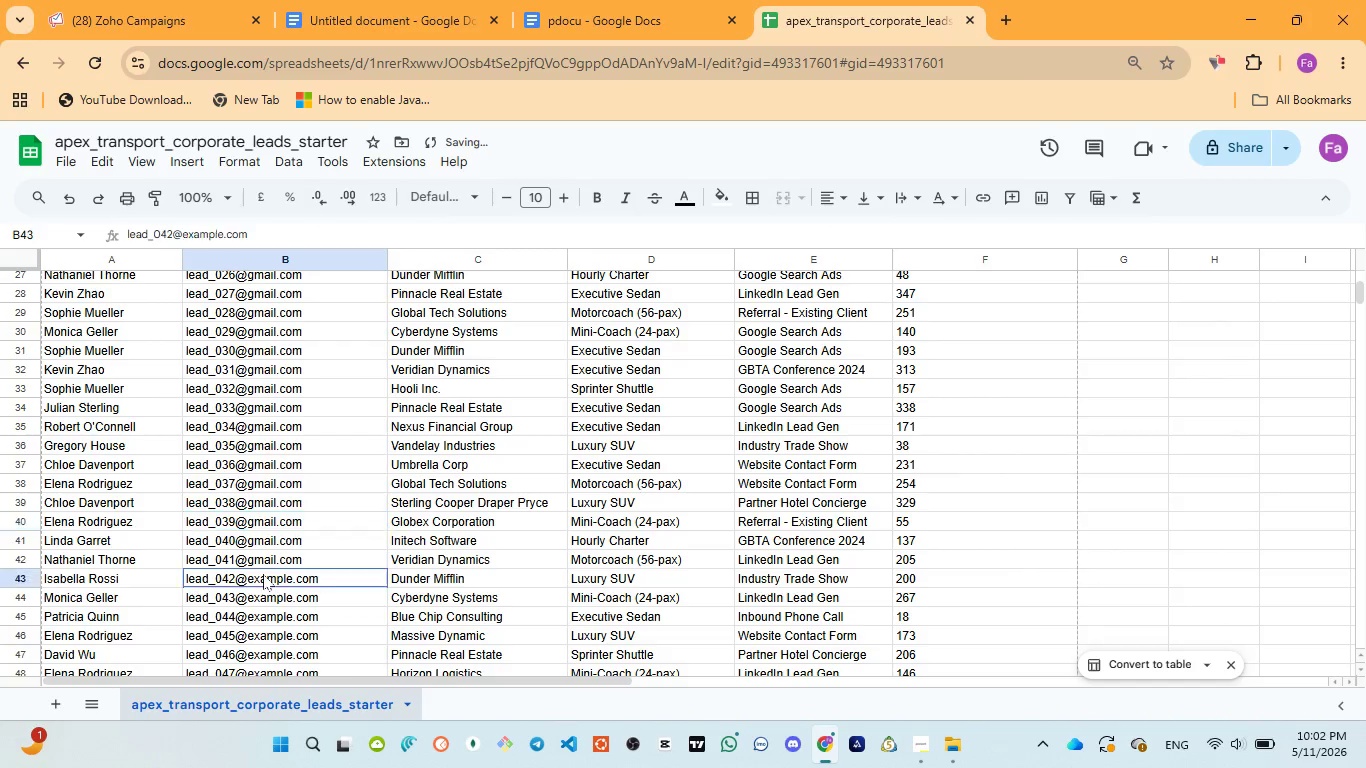 
double_click([263, 574])
 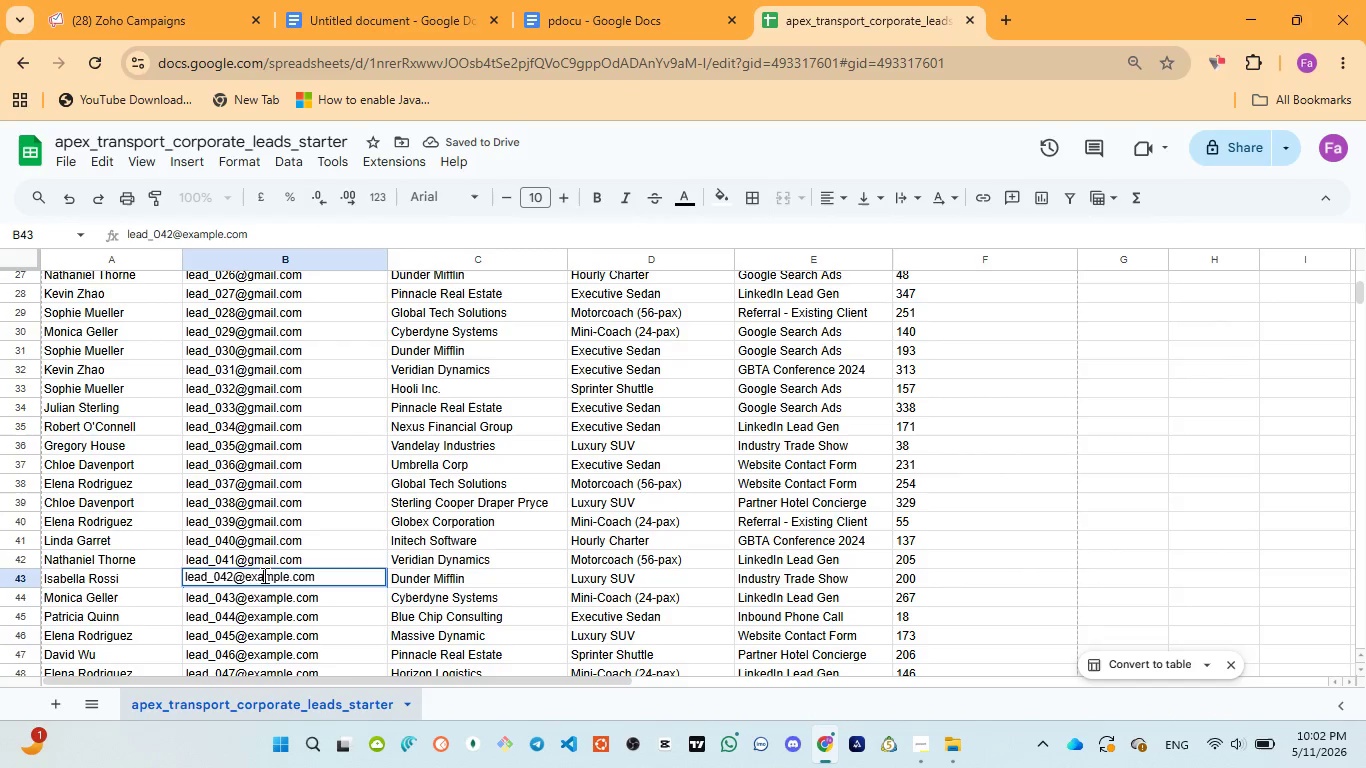 
double_click([263, 575])
 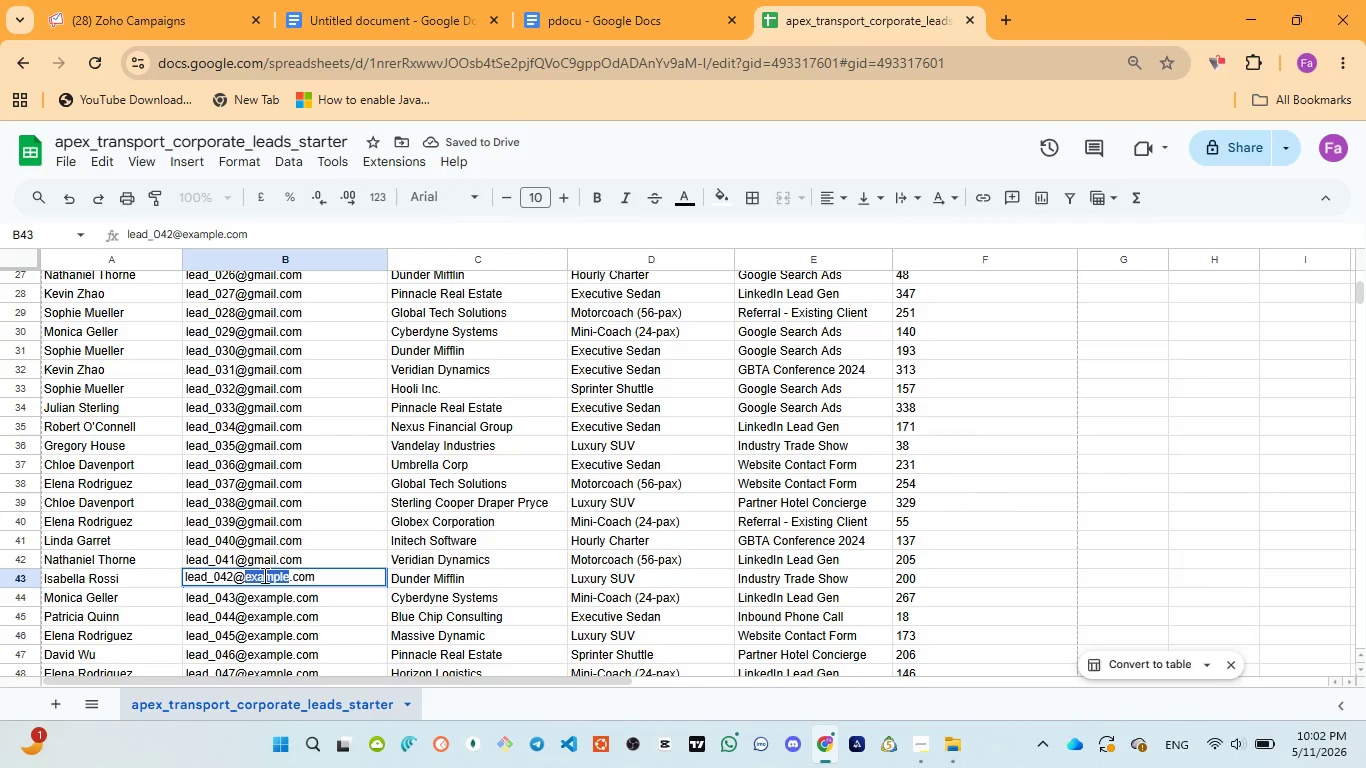 
key(Control+V)
 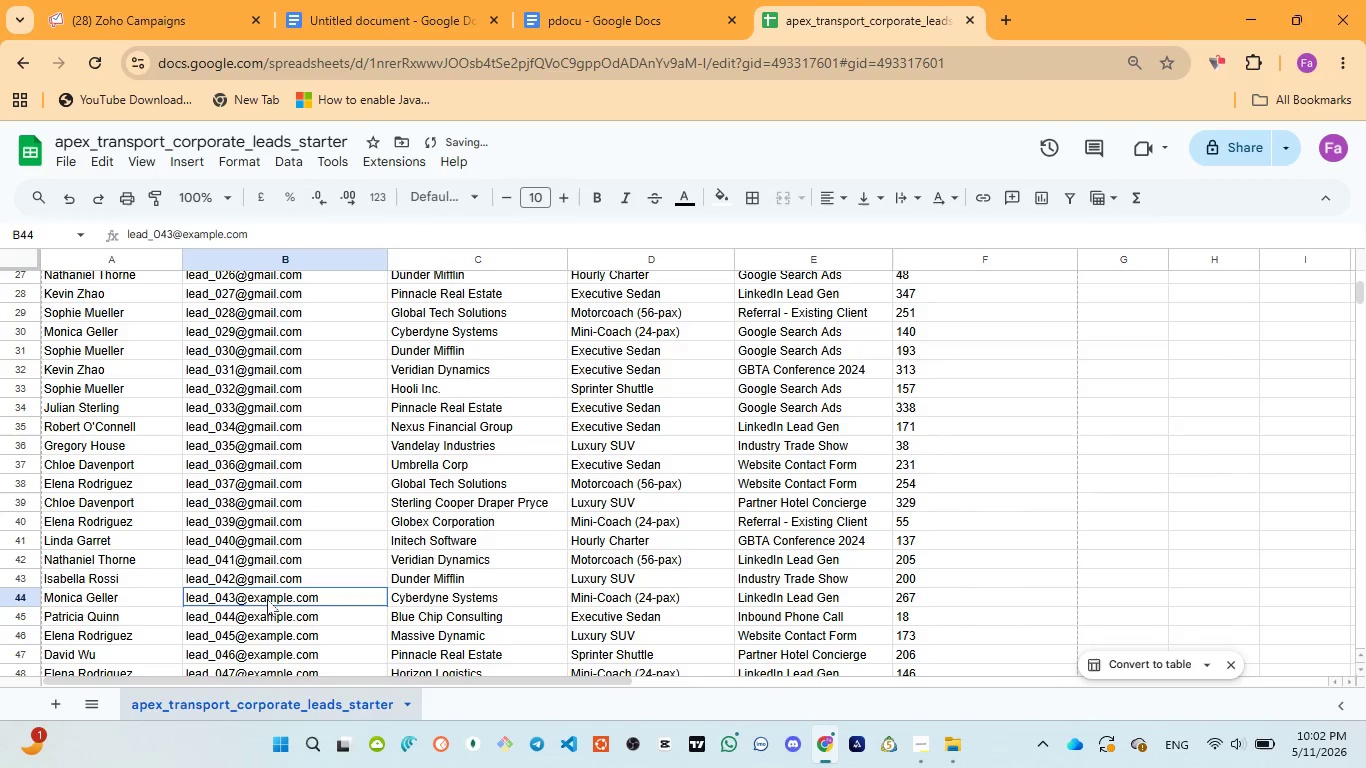 
double_click([267, 599])
 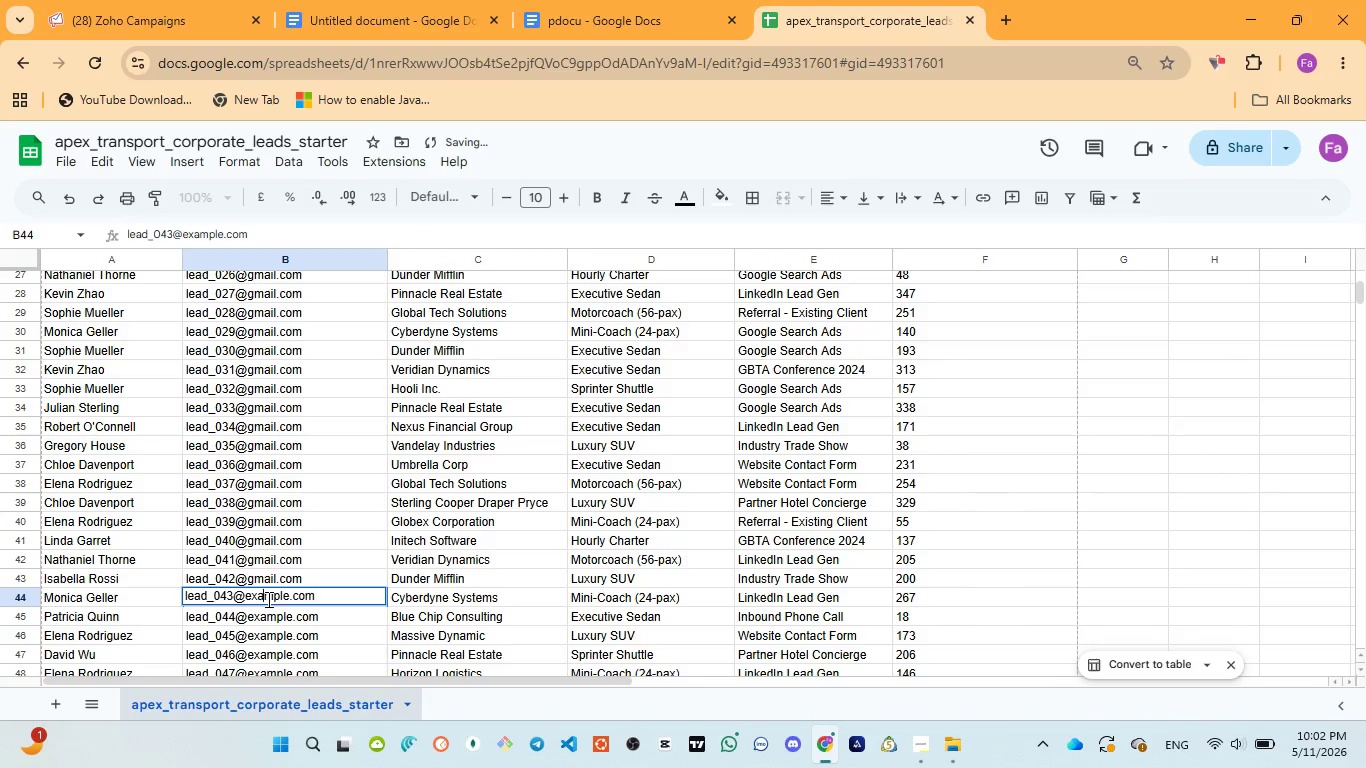 
double_click([267, 599])
 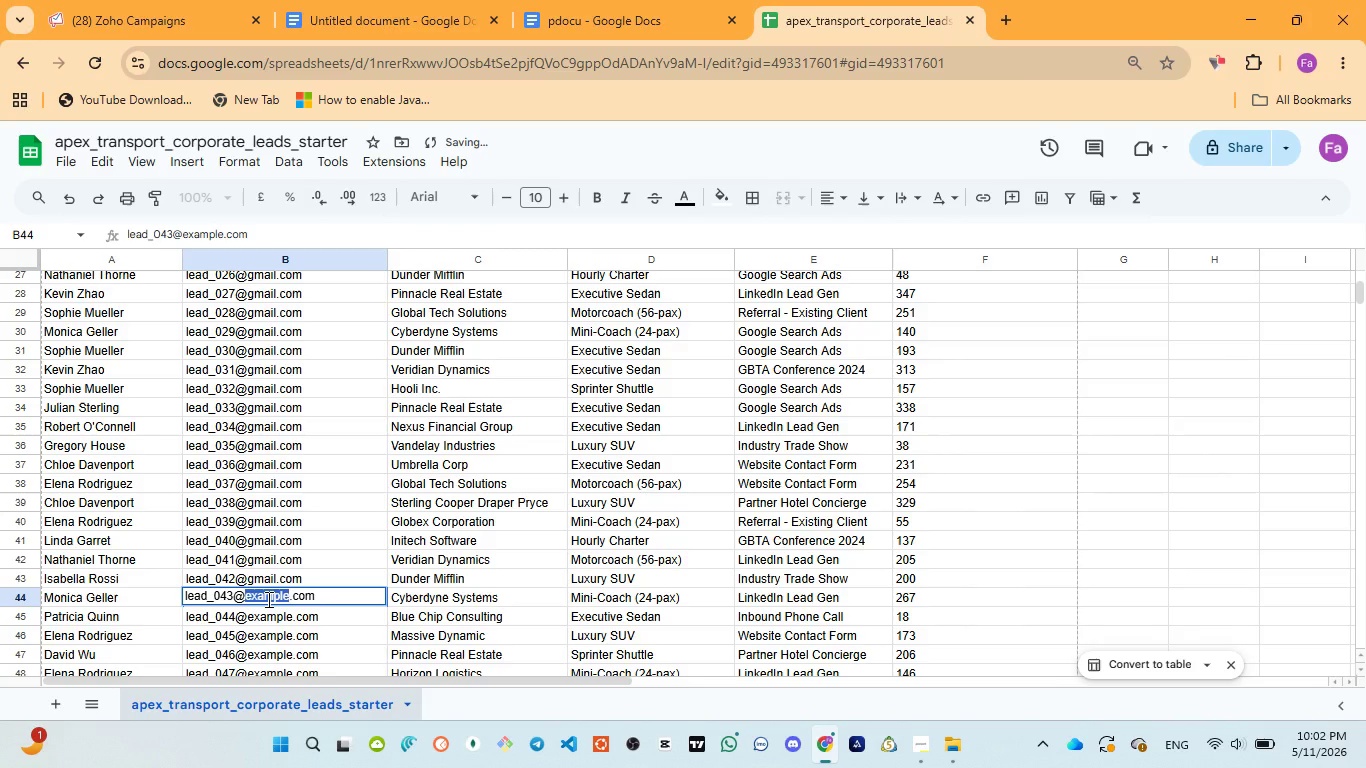 
key(Control+V)
 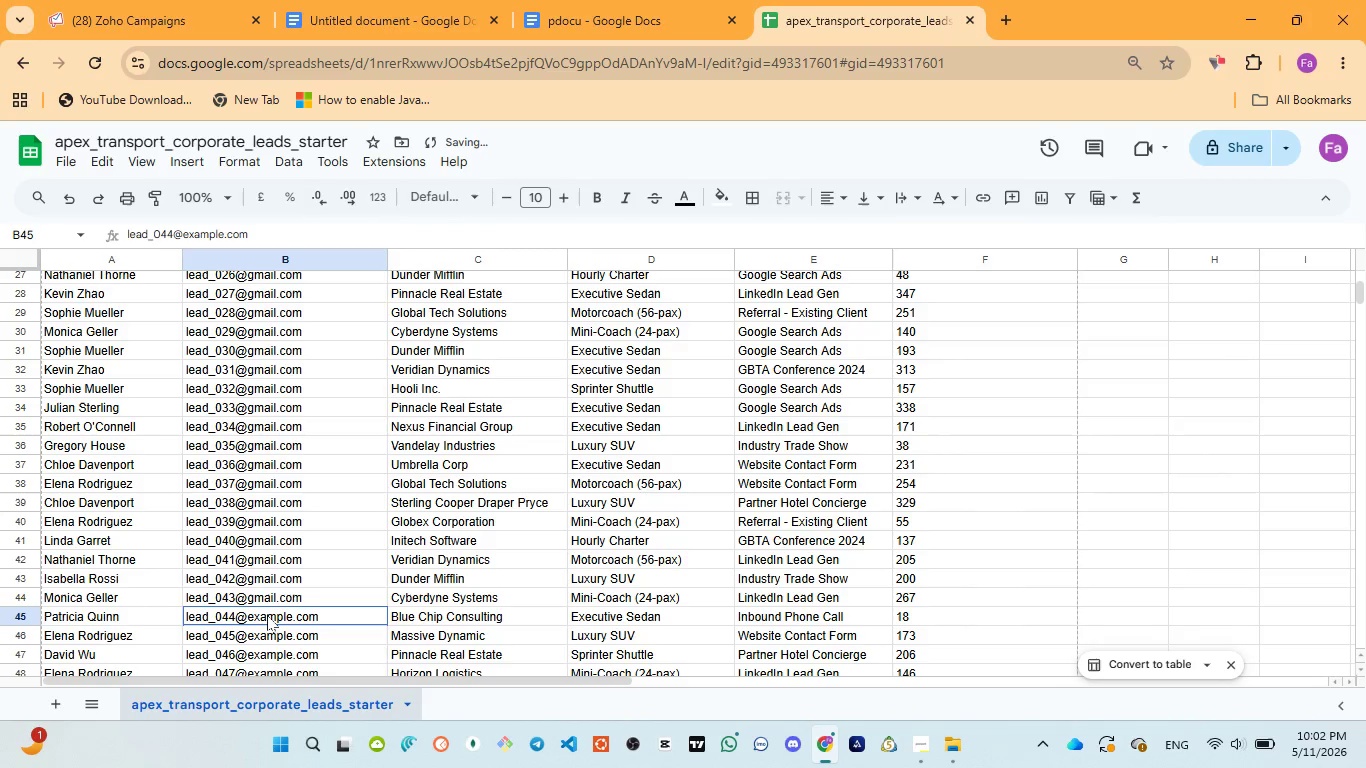 
double_click([267, 615])
 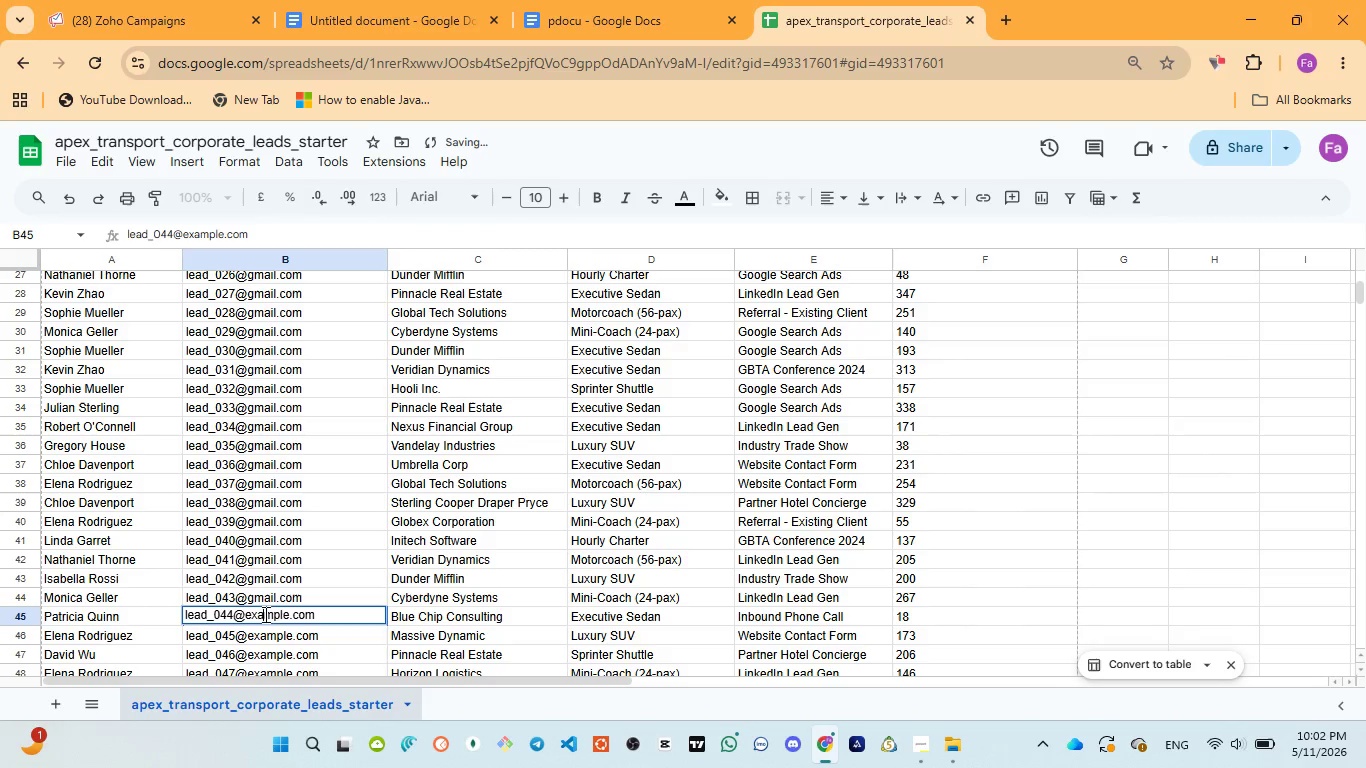 
double_click([264, 614])
 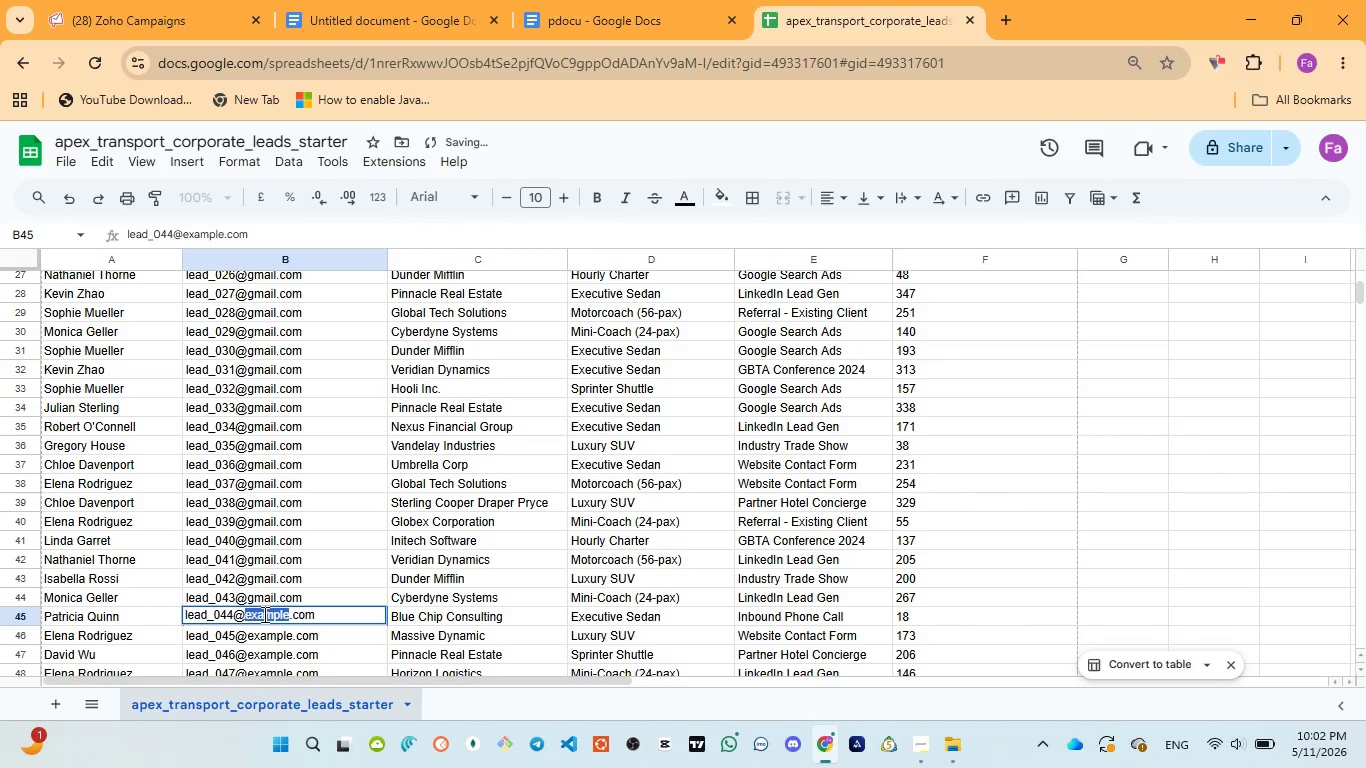 
key(Control+V)
 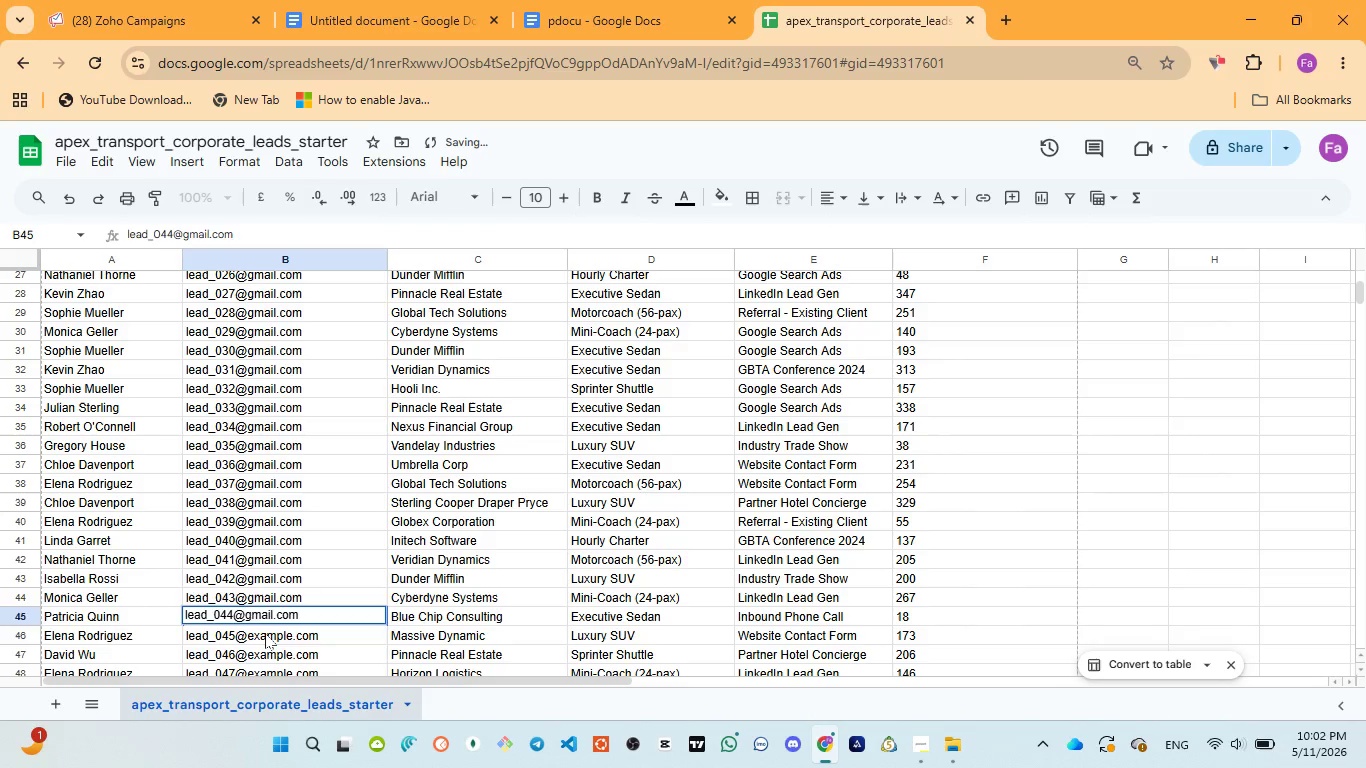 
double_click([265, 633])
 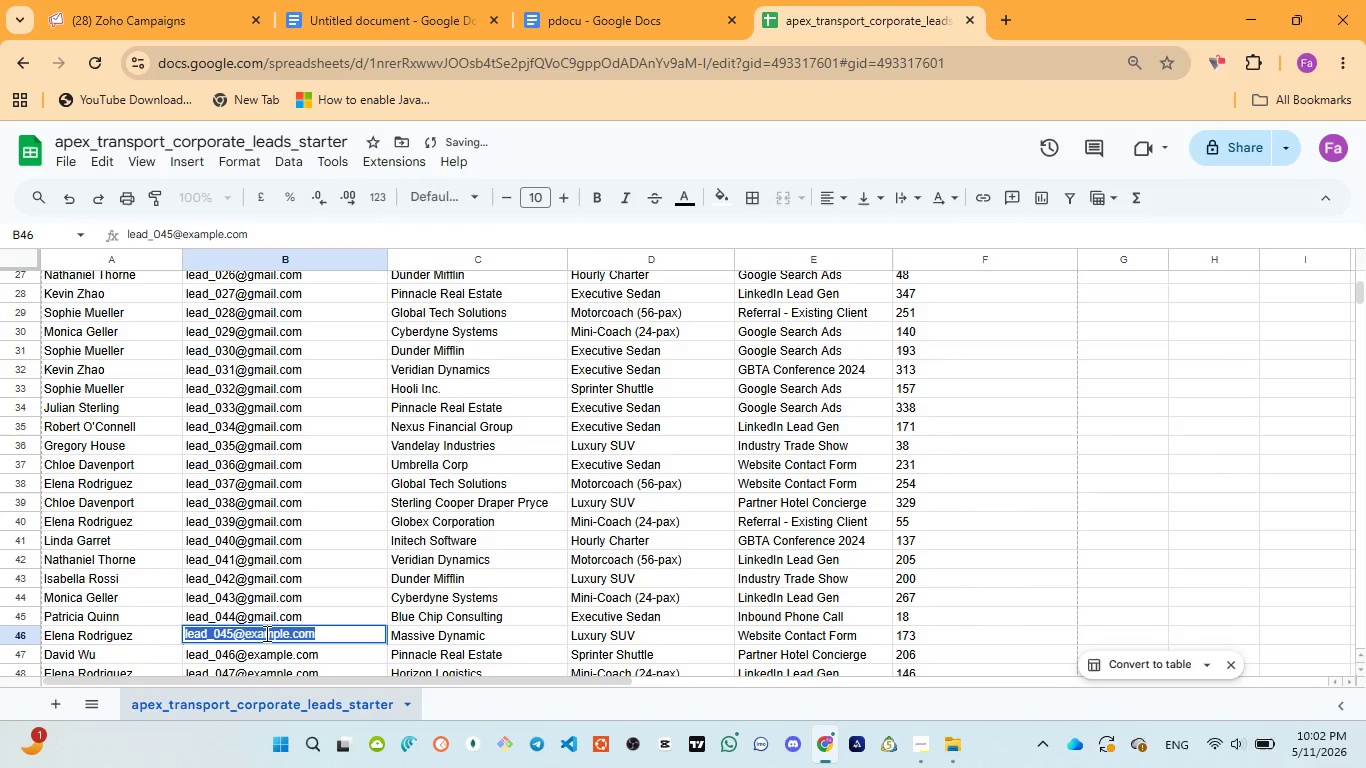 
triple_click([265, 633])
 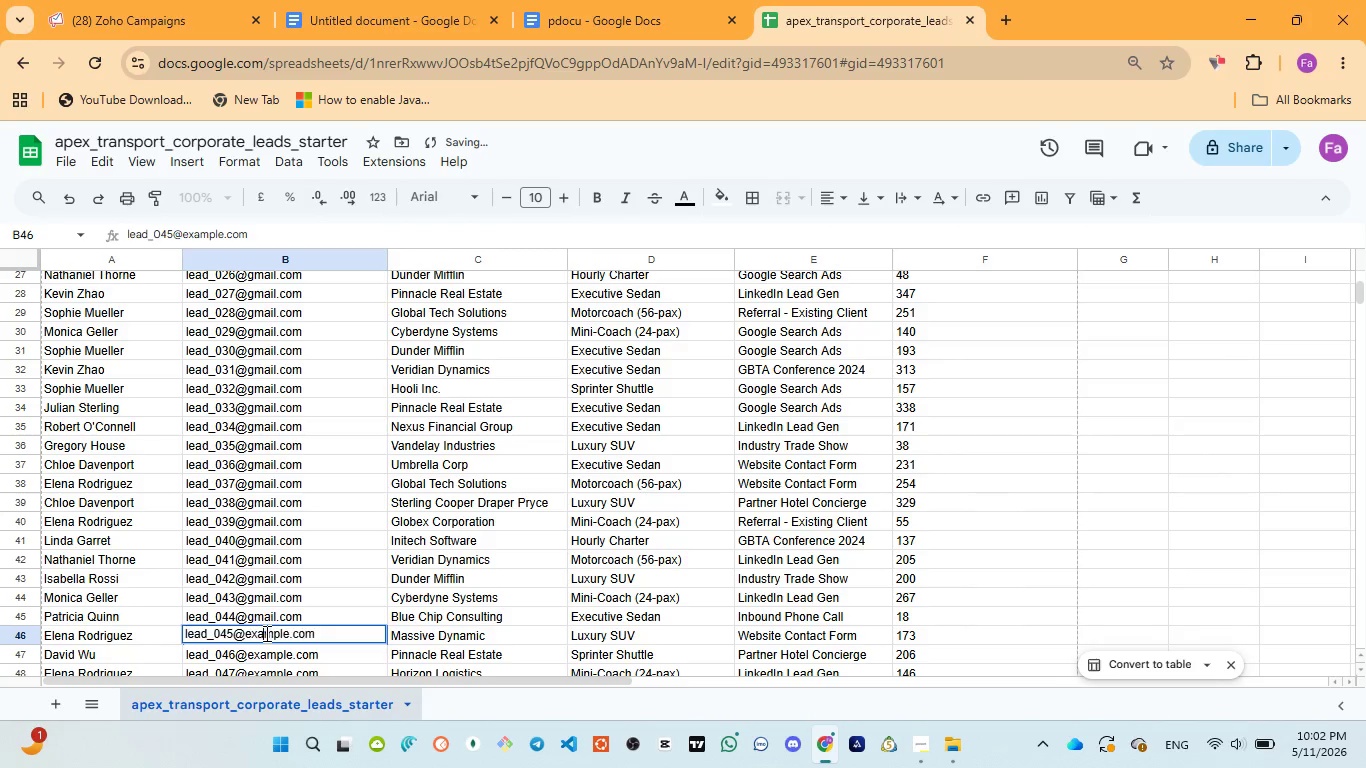 
double_click([265, 633])
 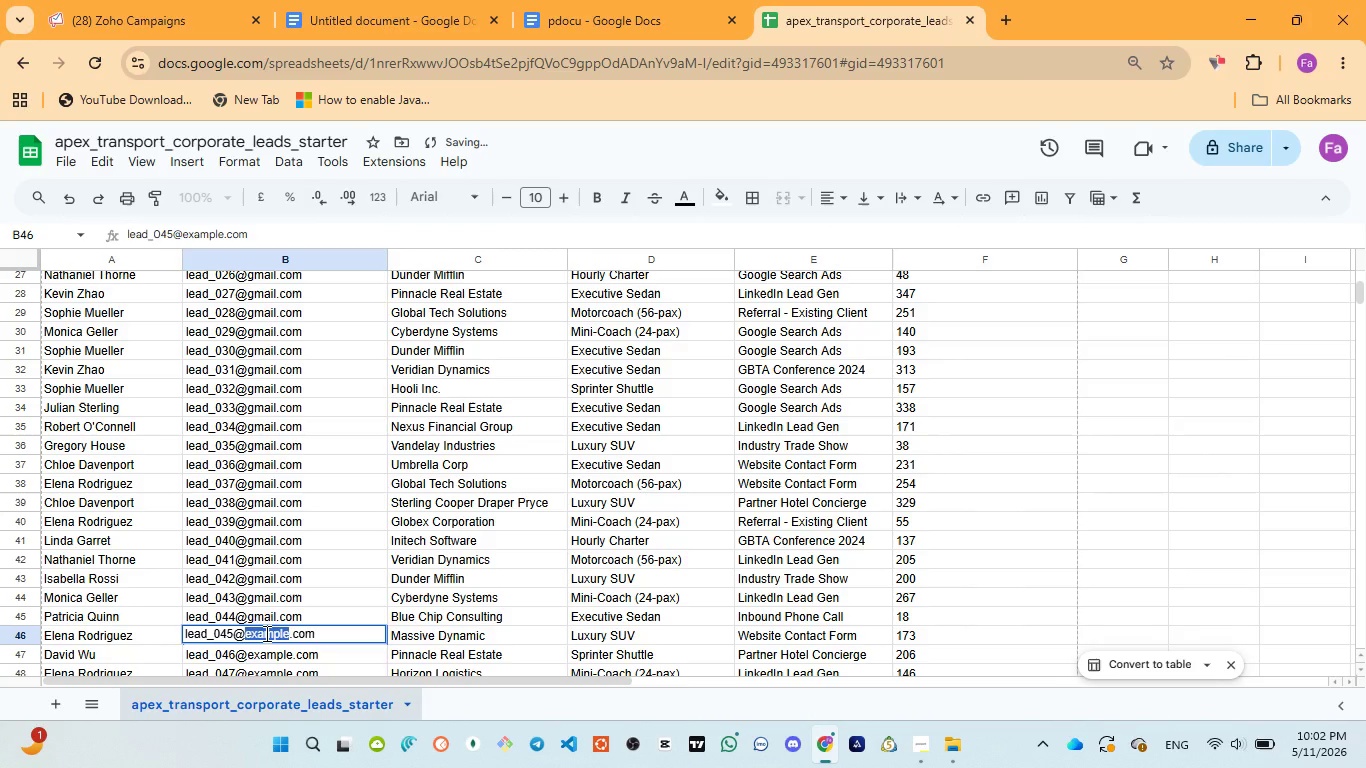 
key(Control+V)
 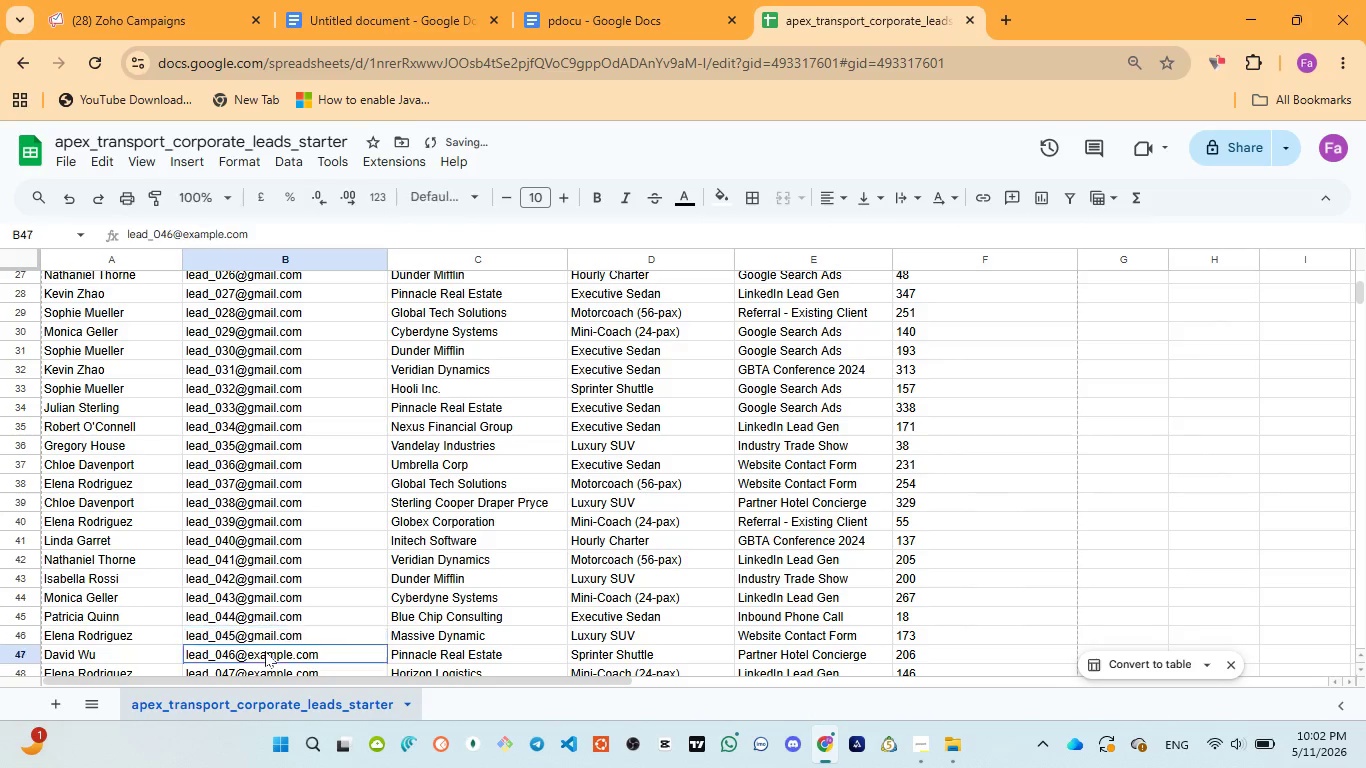 
double_click([265, 651])
 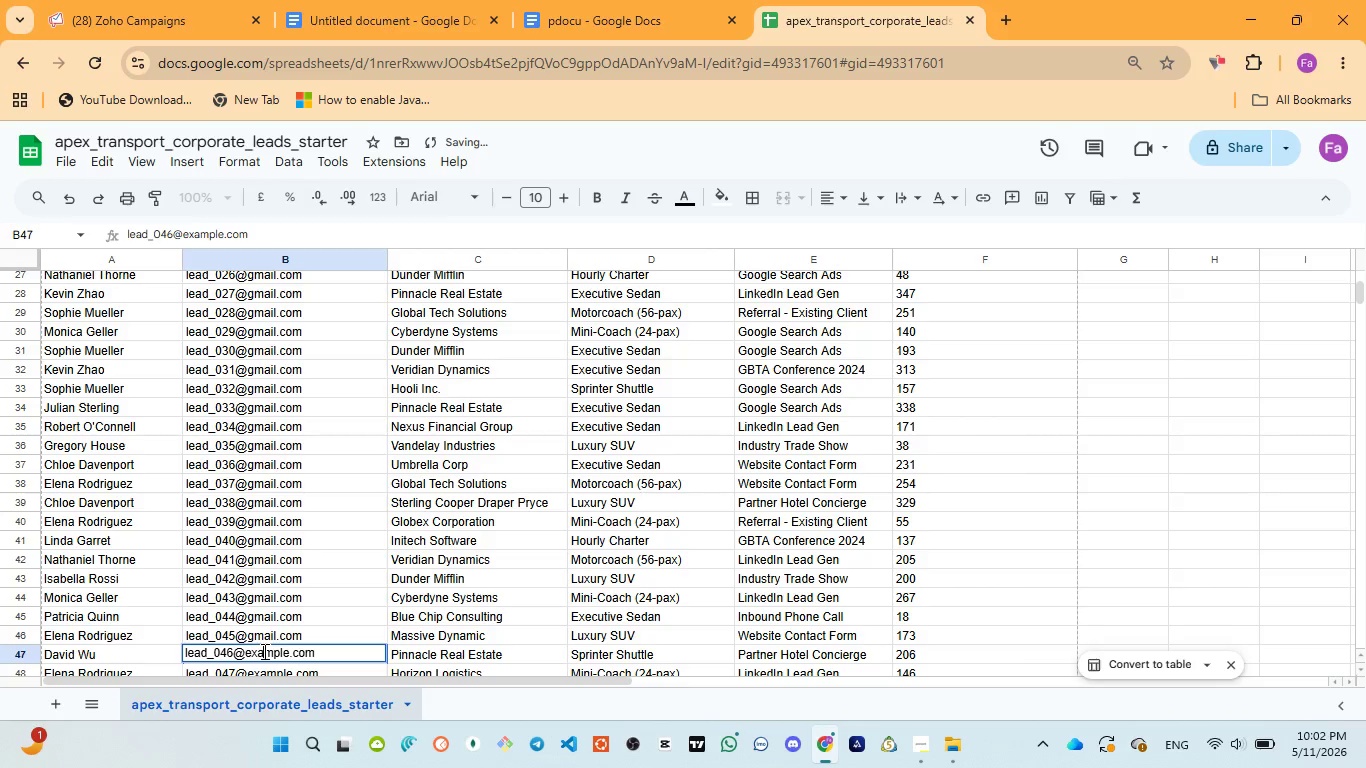 
triple_click([263, 651])
 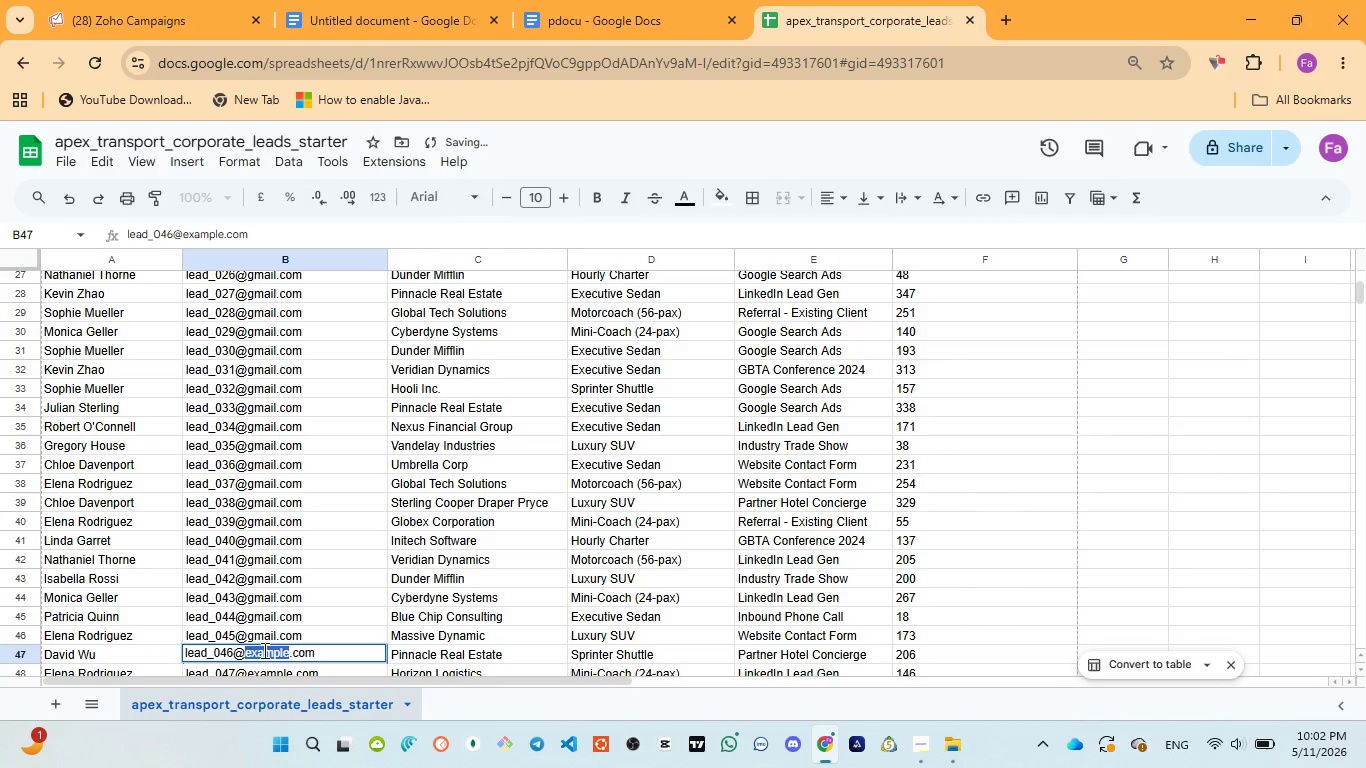 
key(Control+V)
 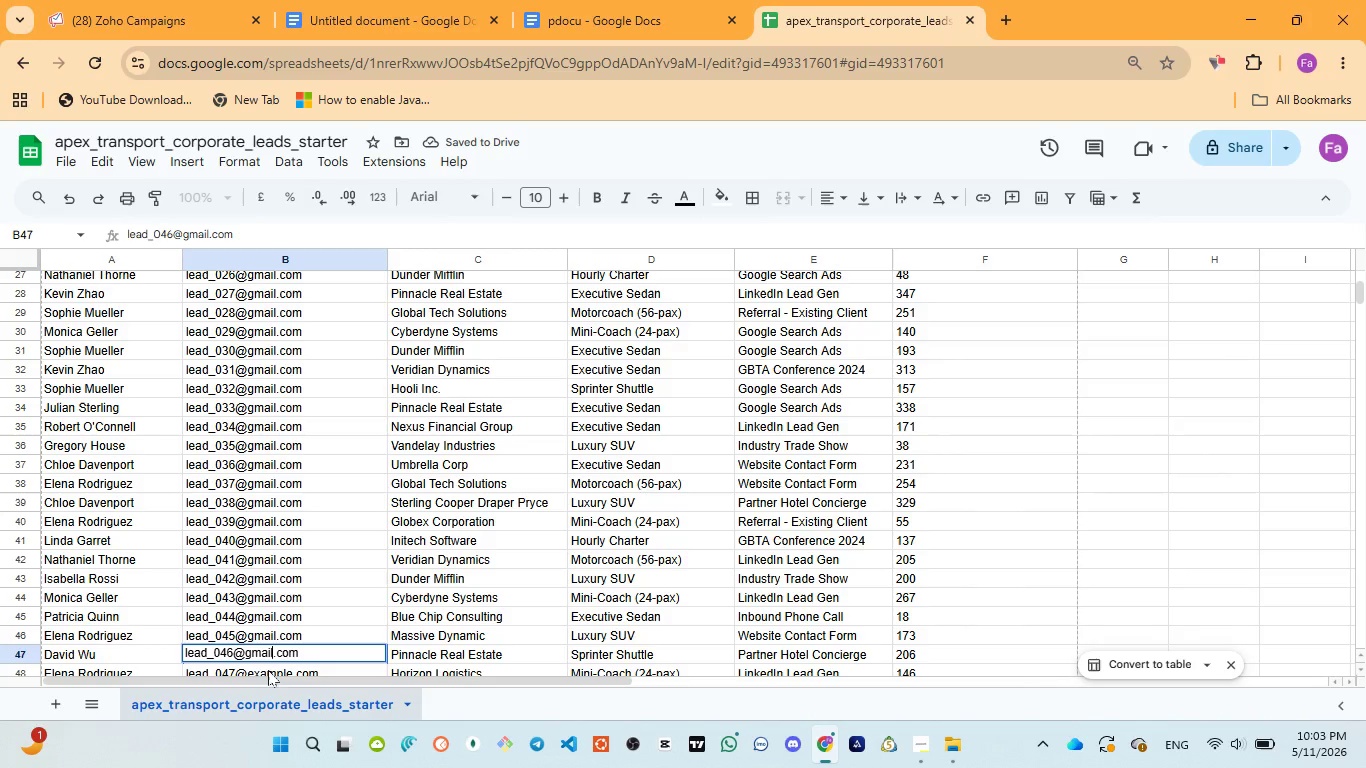 
left_click([268, 660])
 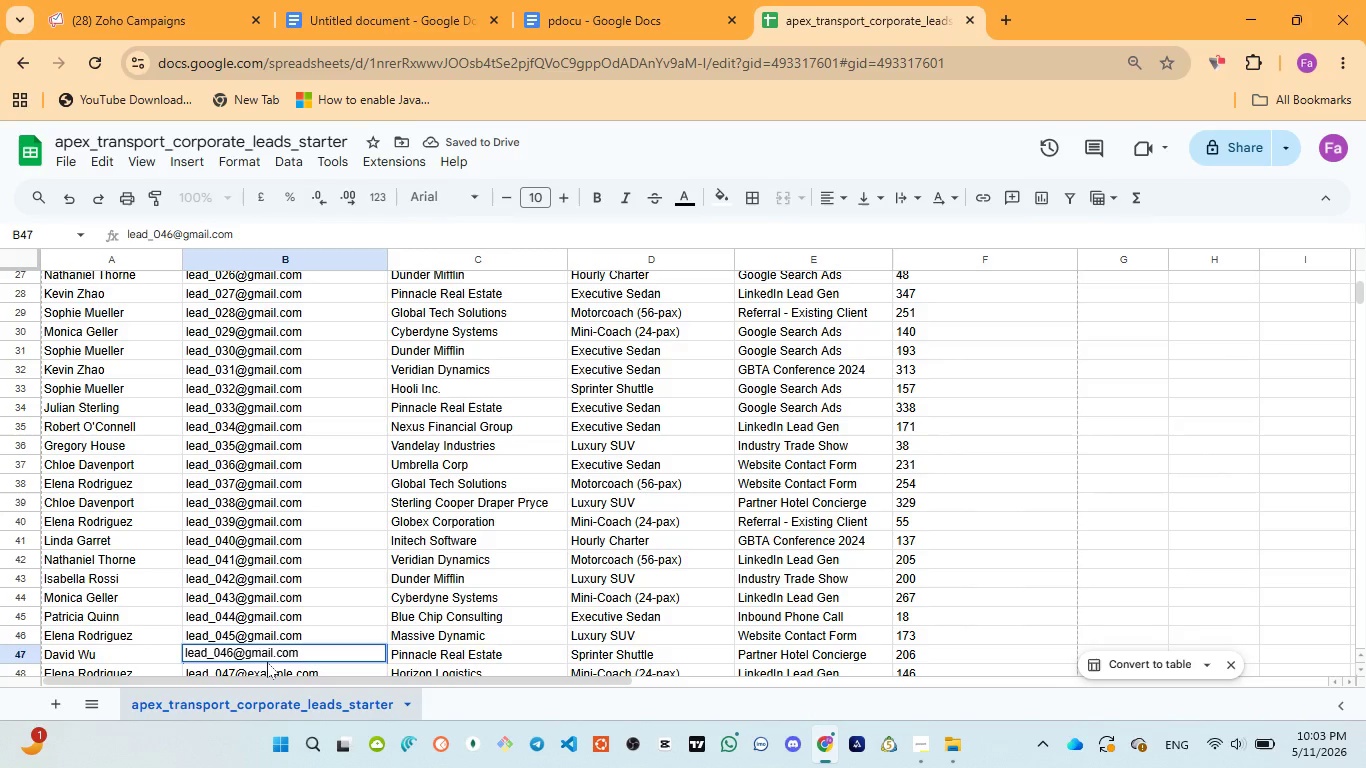 
left_click([267, 662])
 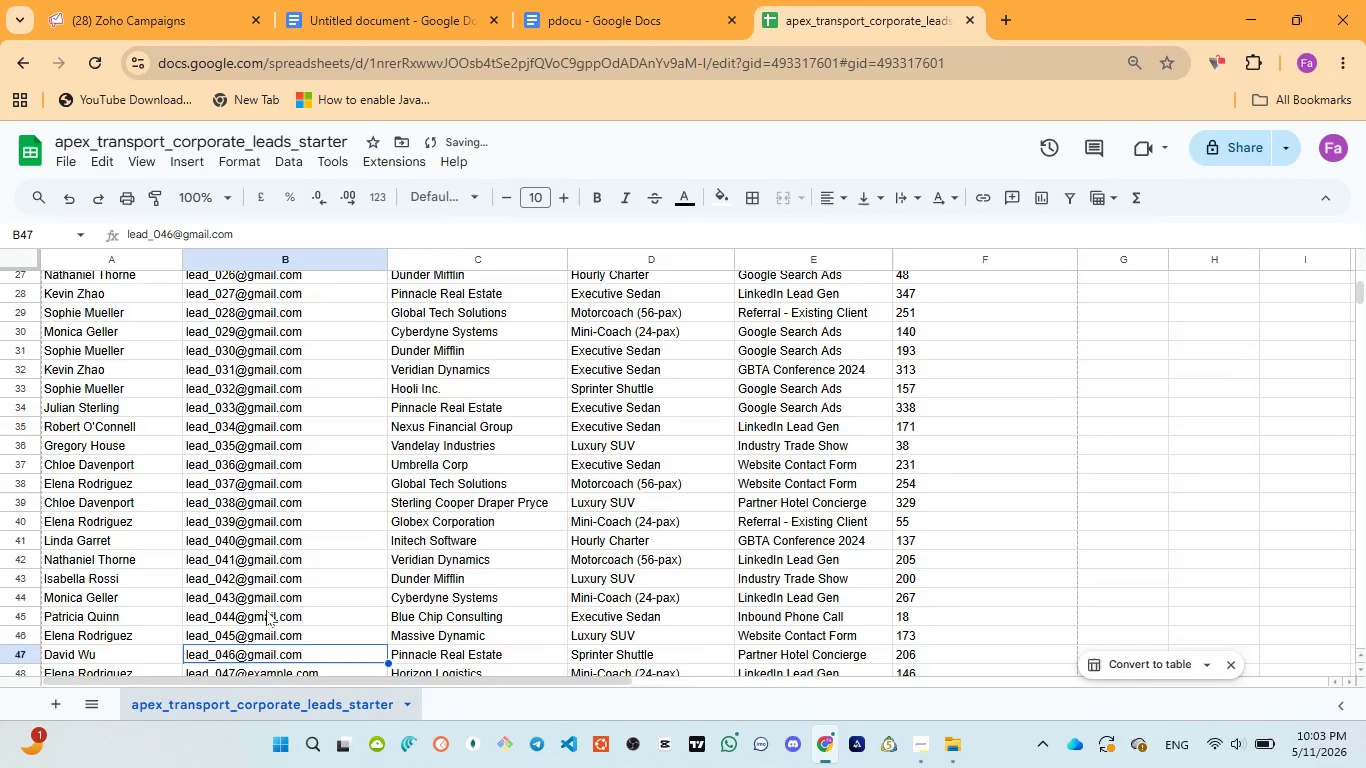 
scroll: coordinate [266, 610], scroll_direction: down, amount: 2.0
 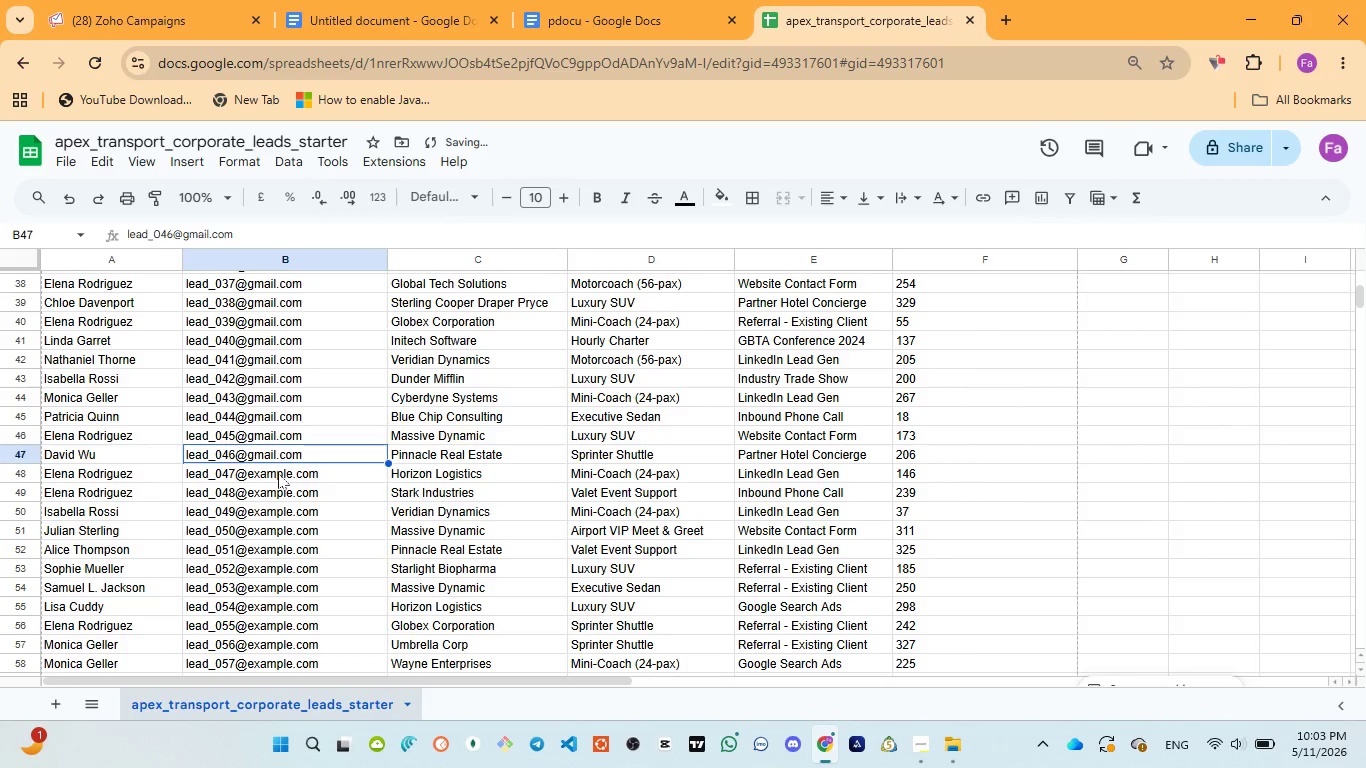 
double_click([278, 472])
 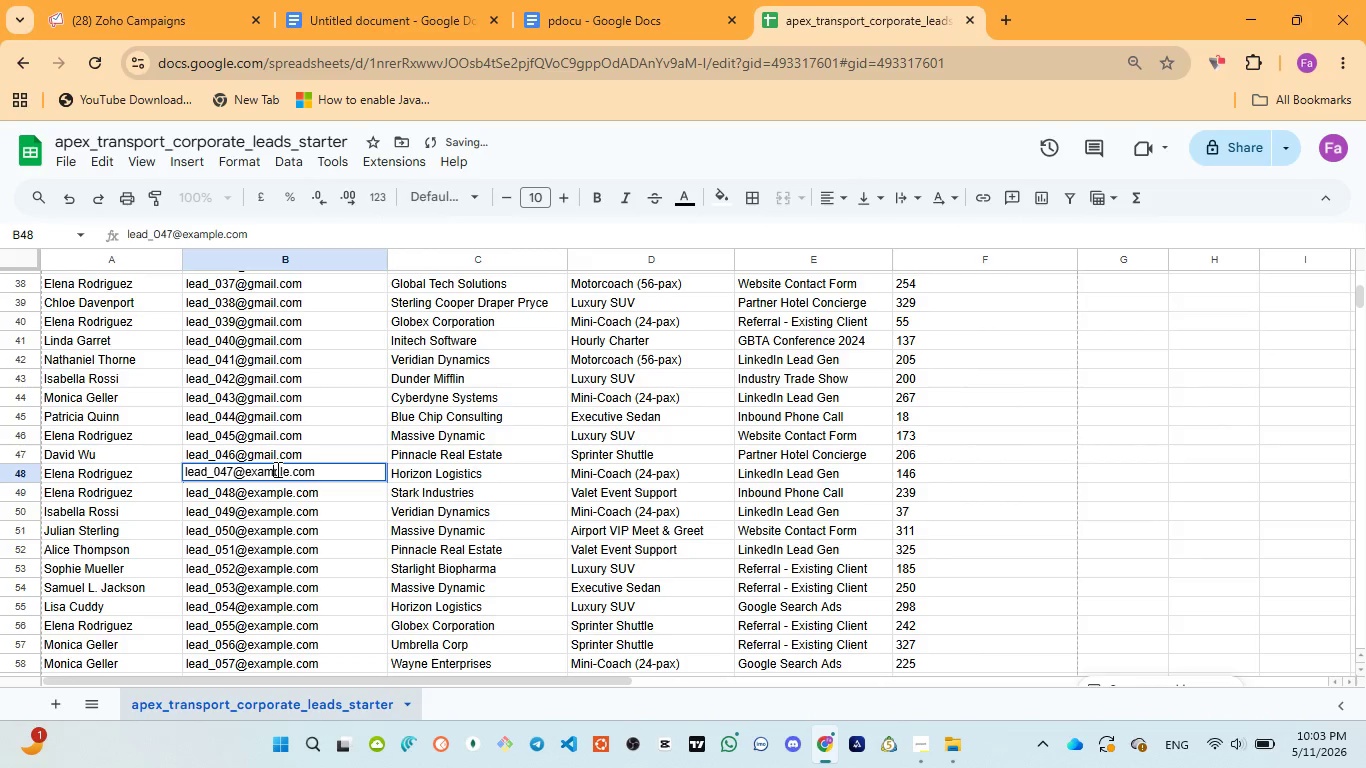 
double_click([276, 469])
 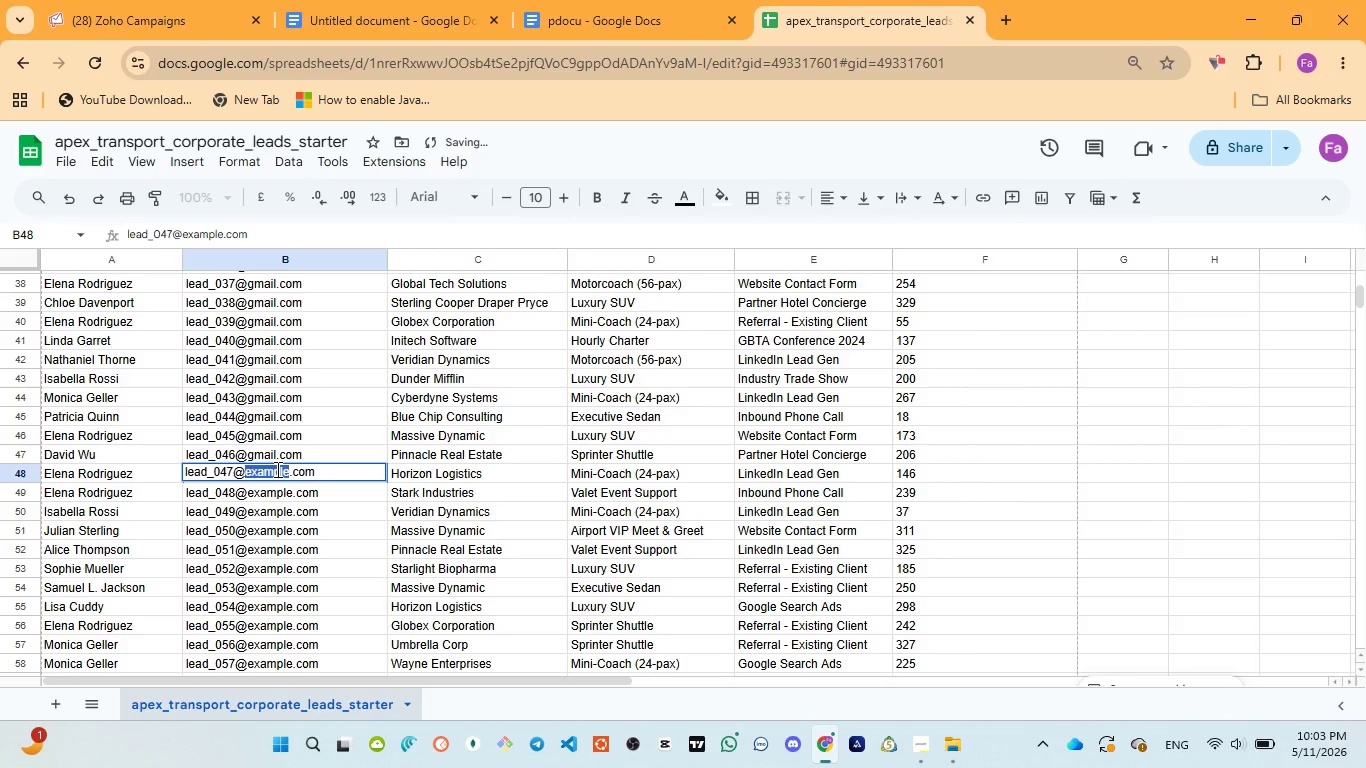 
key(Control+V)
 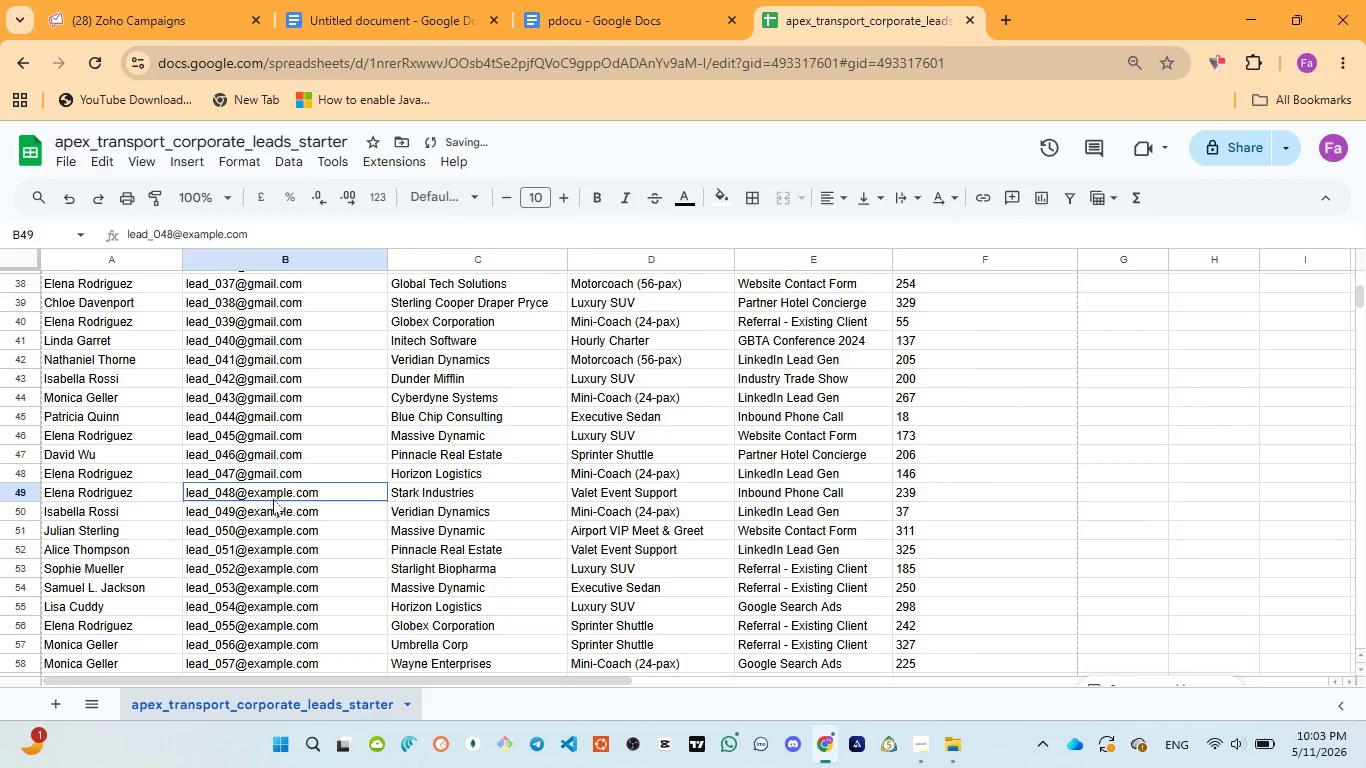 
double_click([273, 499])
 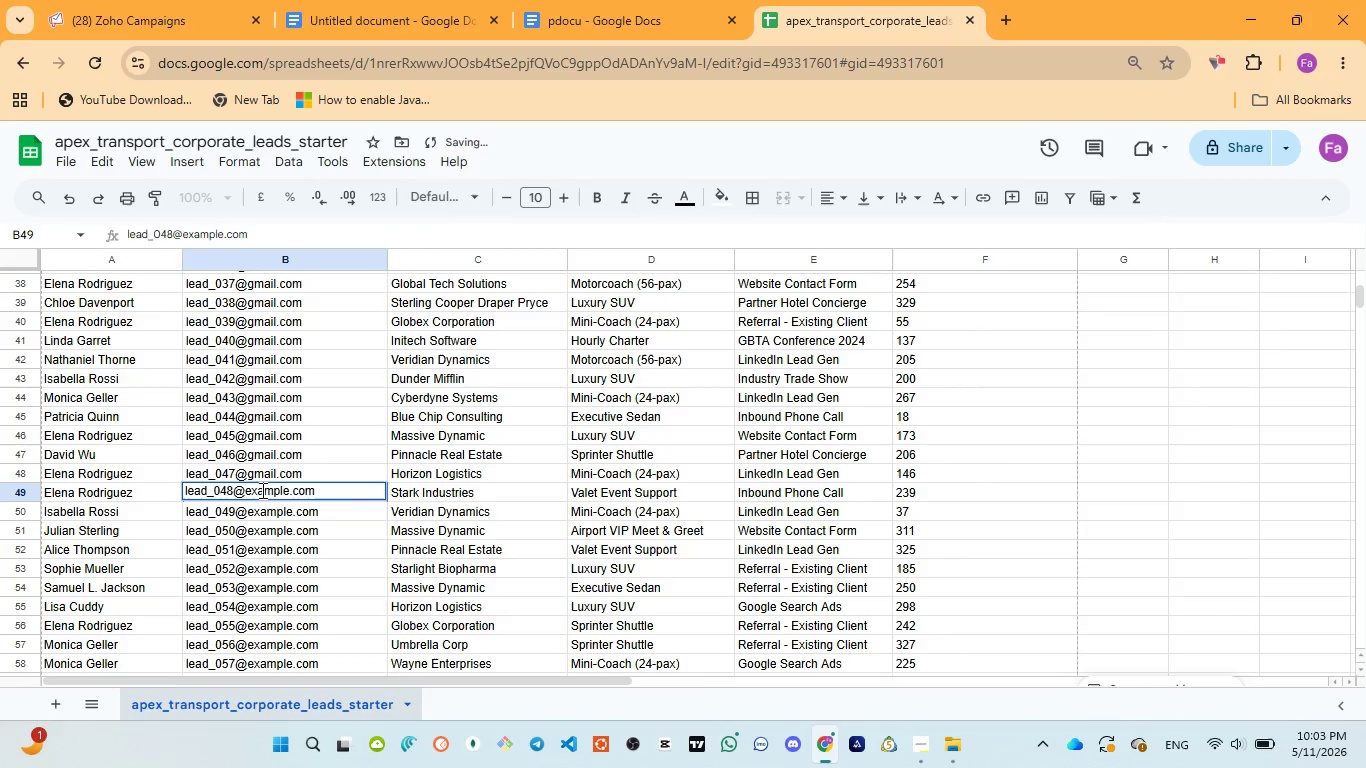 
left_click([261, 490])
 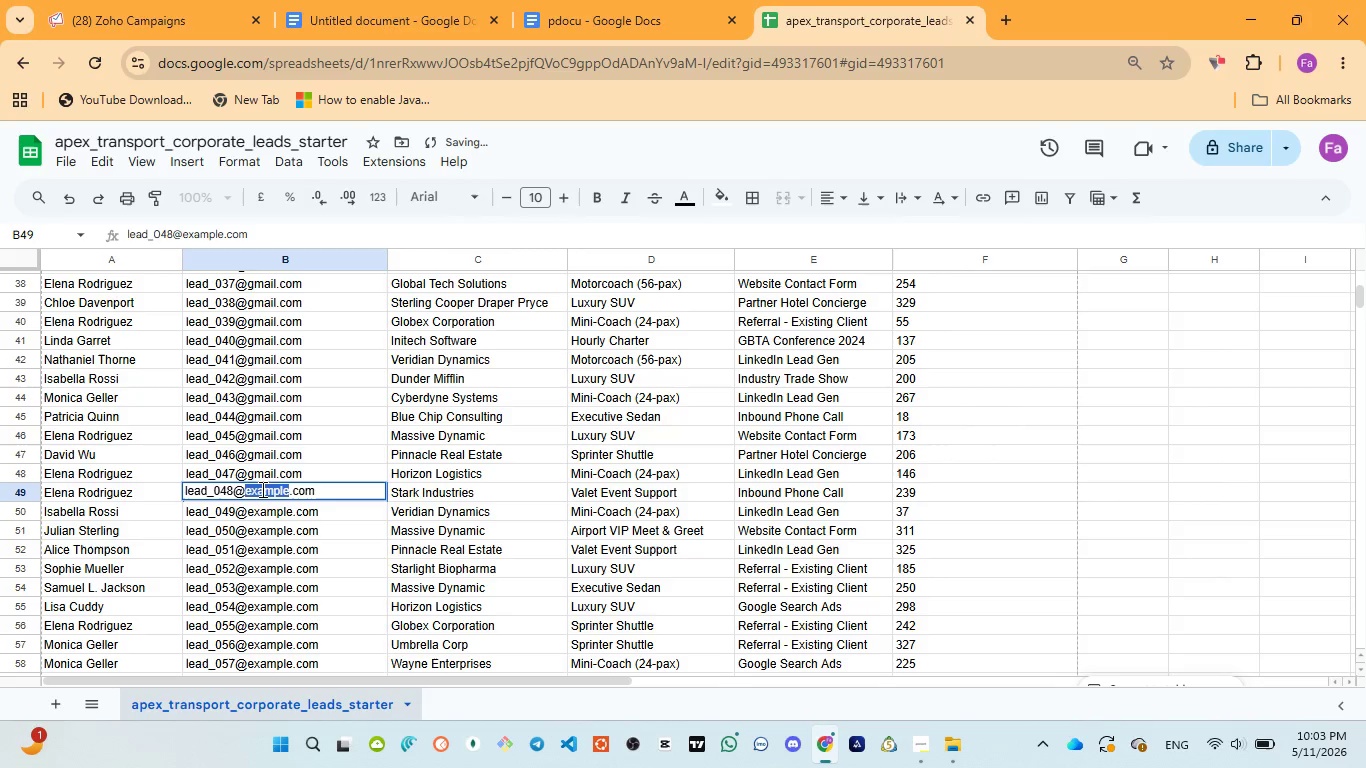 
triple_click([261, 489])
 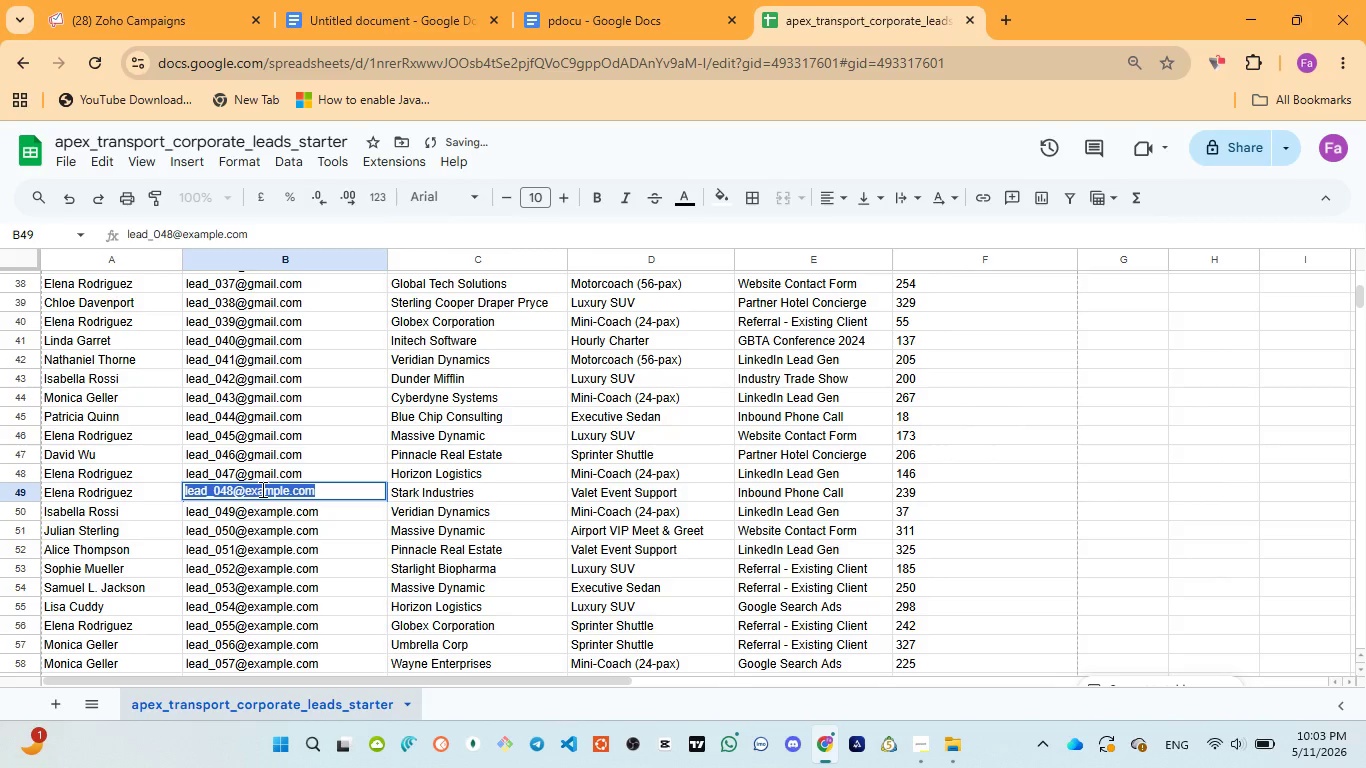 
key(Control+V)
 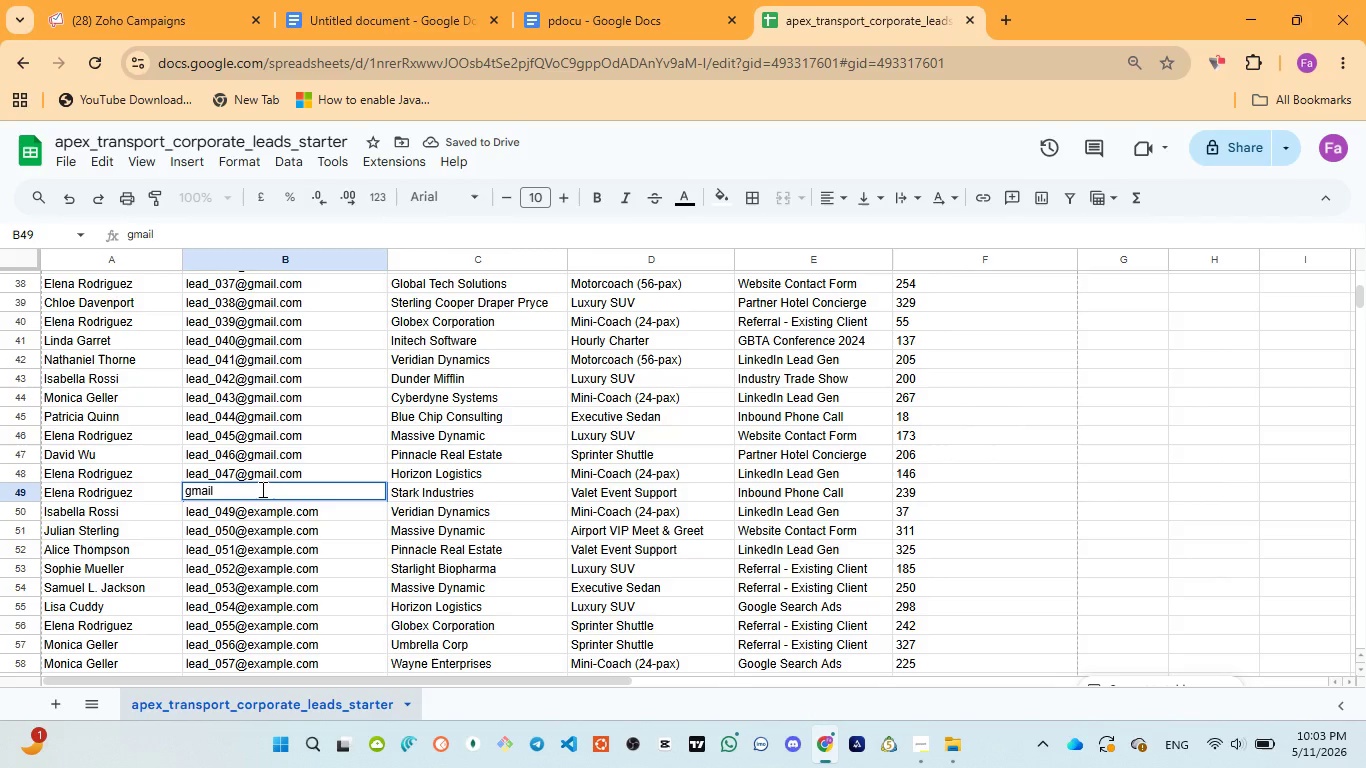 
key(Control+Z)
 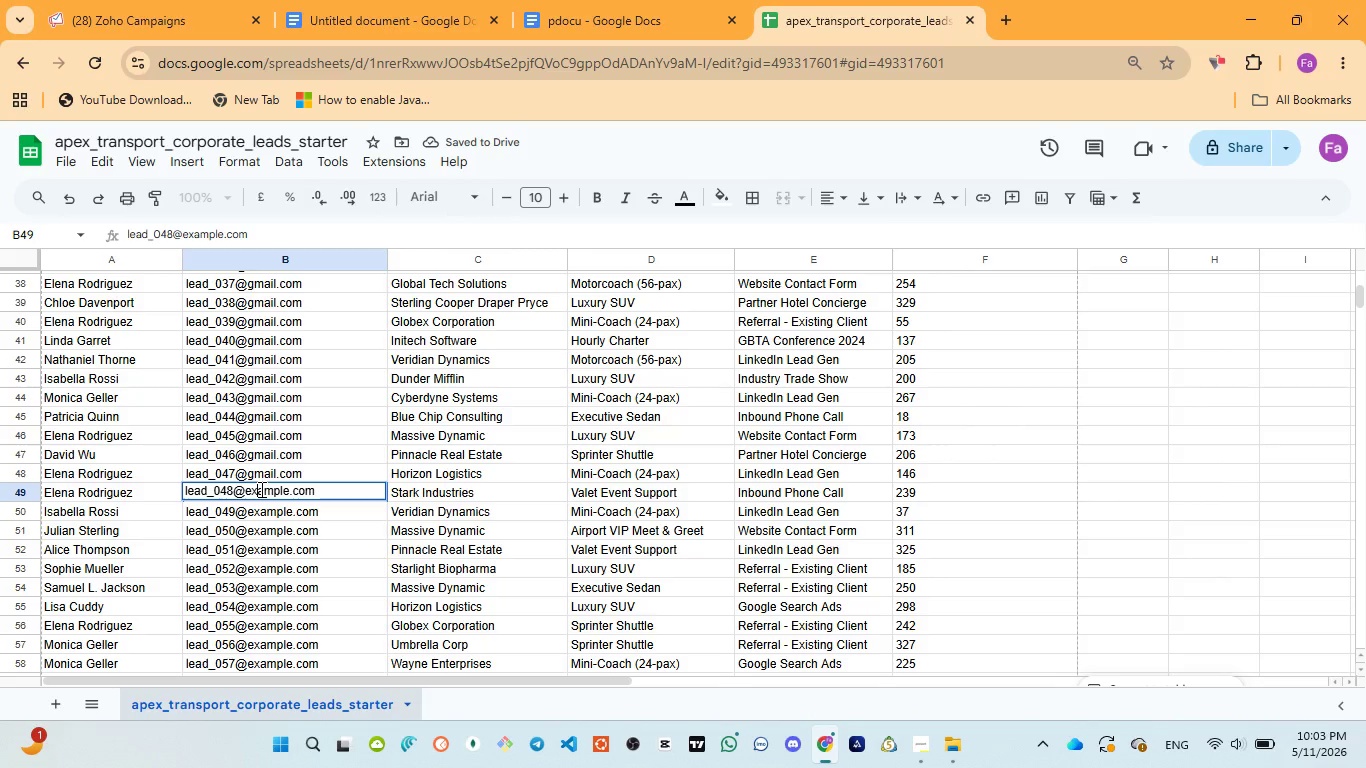 
double_click([260, 489])
 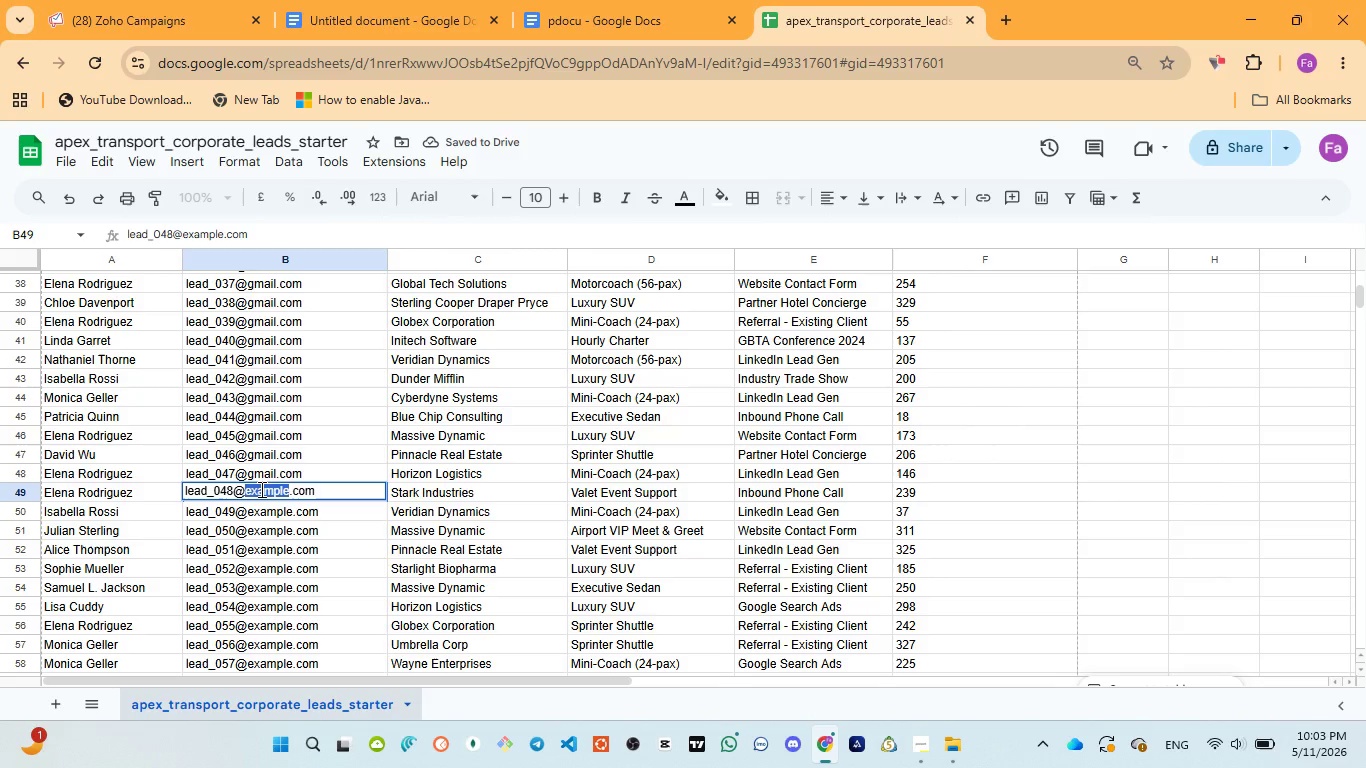 
key(Control+V)
 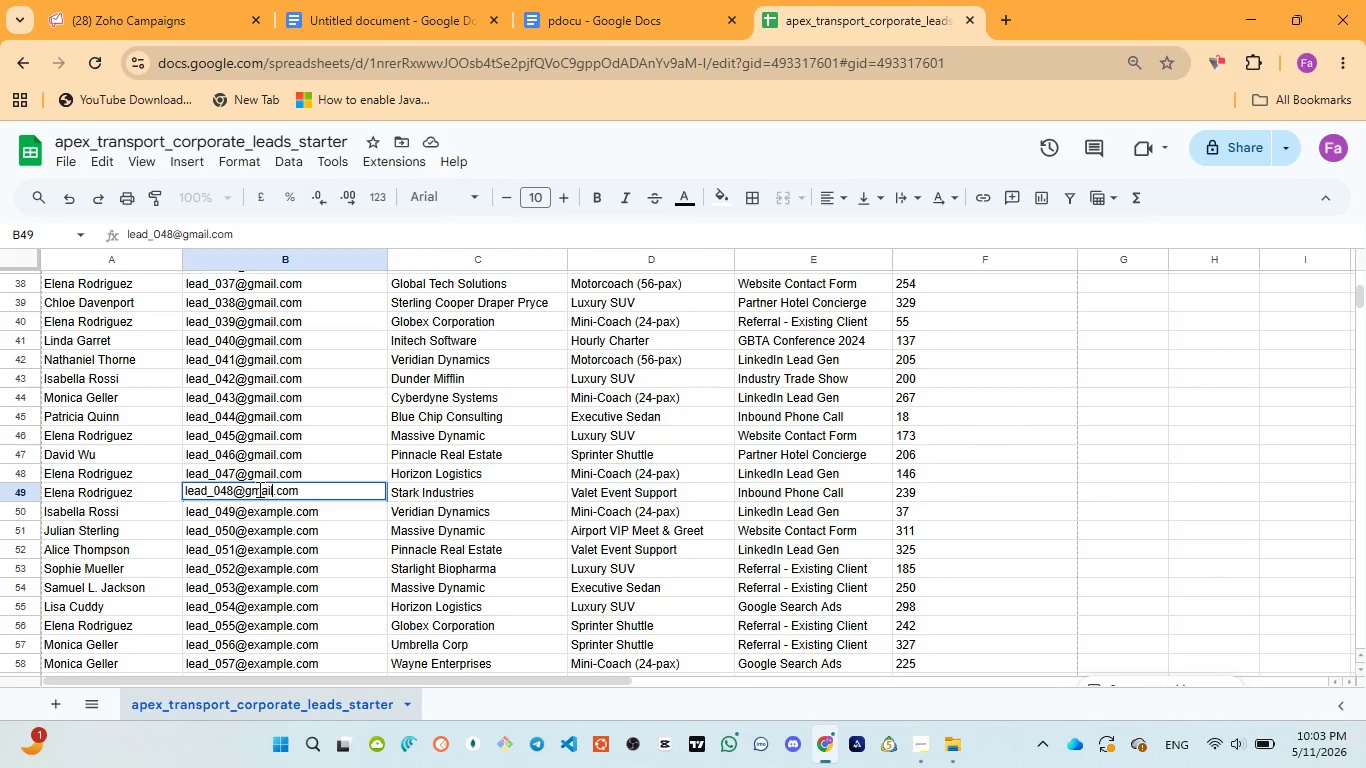 
wait(22.34)
 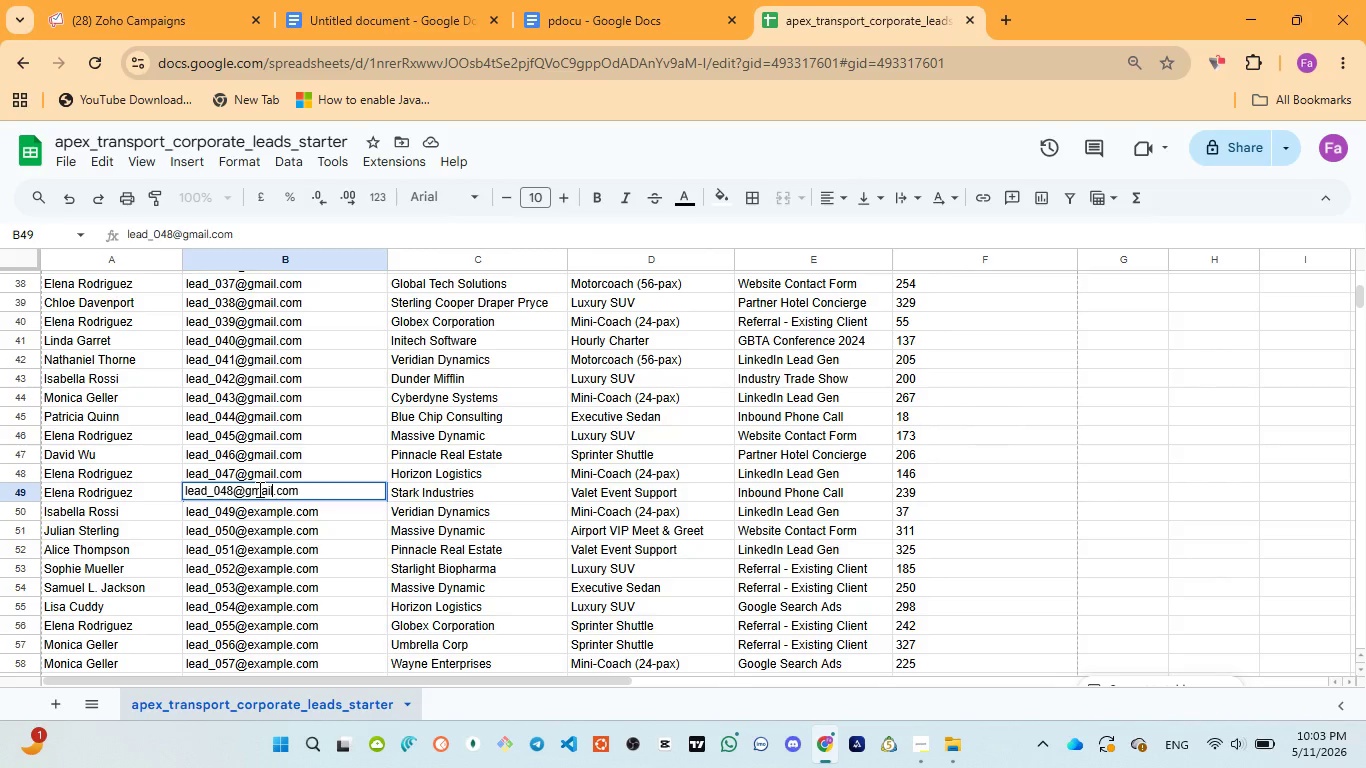 
double_click([271, 507])
 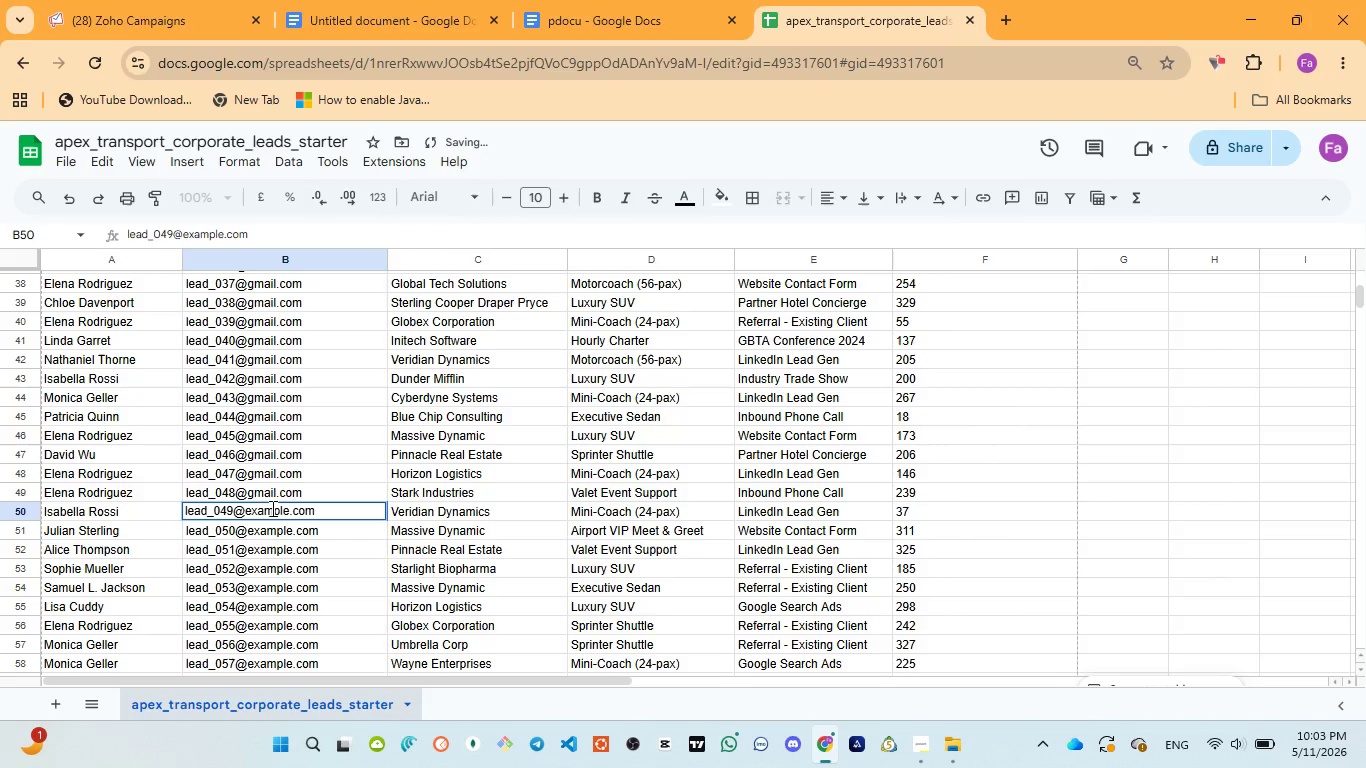 
double_click([271, 508])
 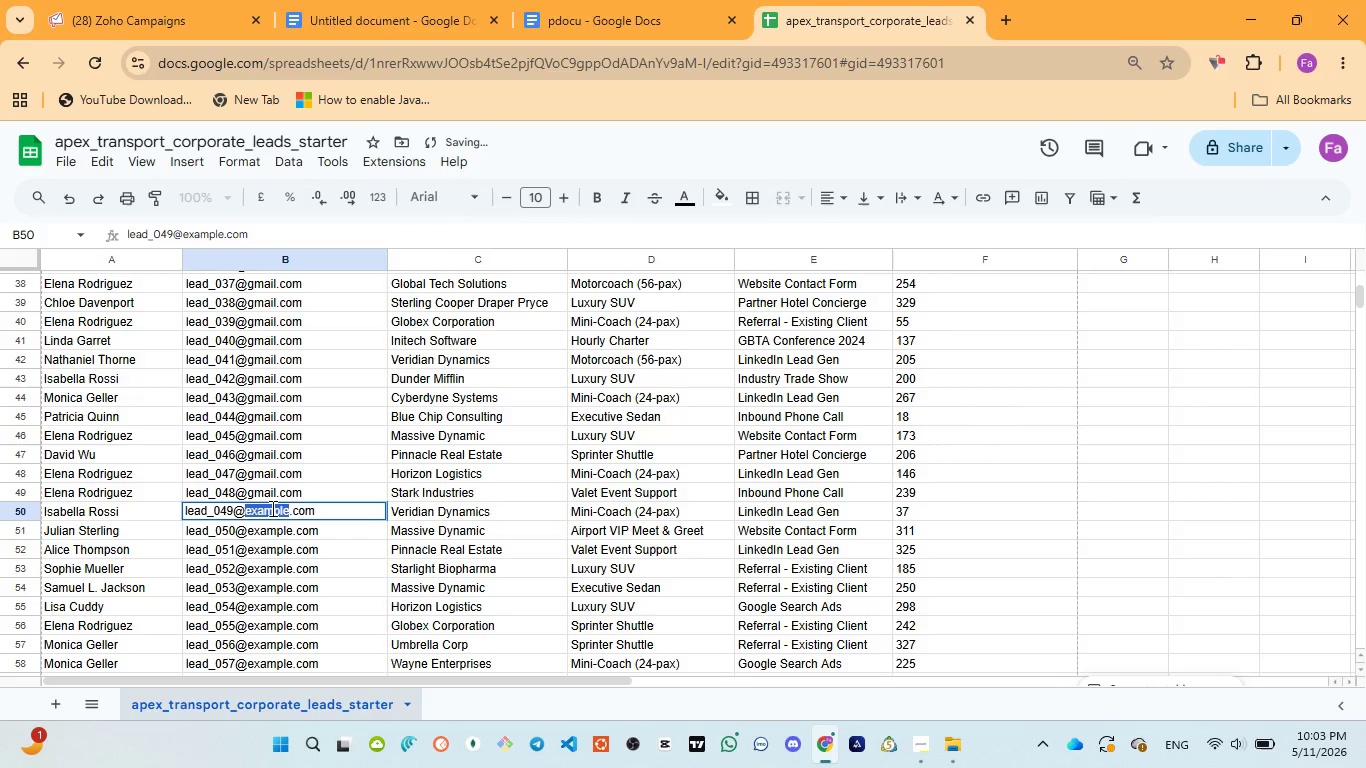 
key(Control+V)
 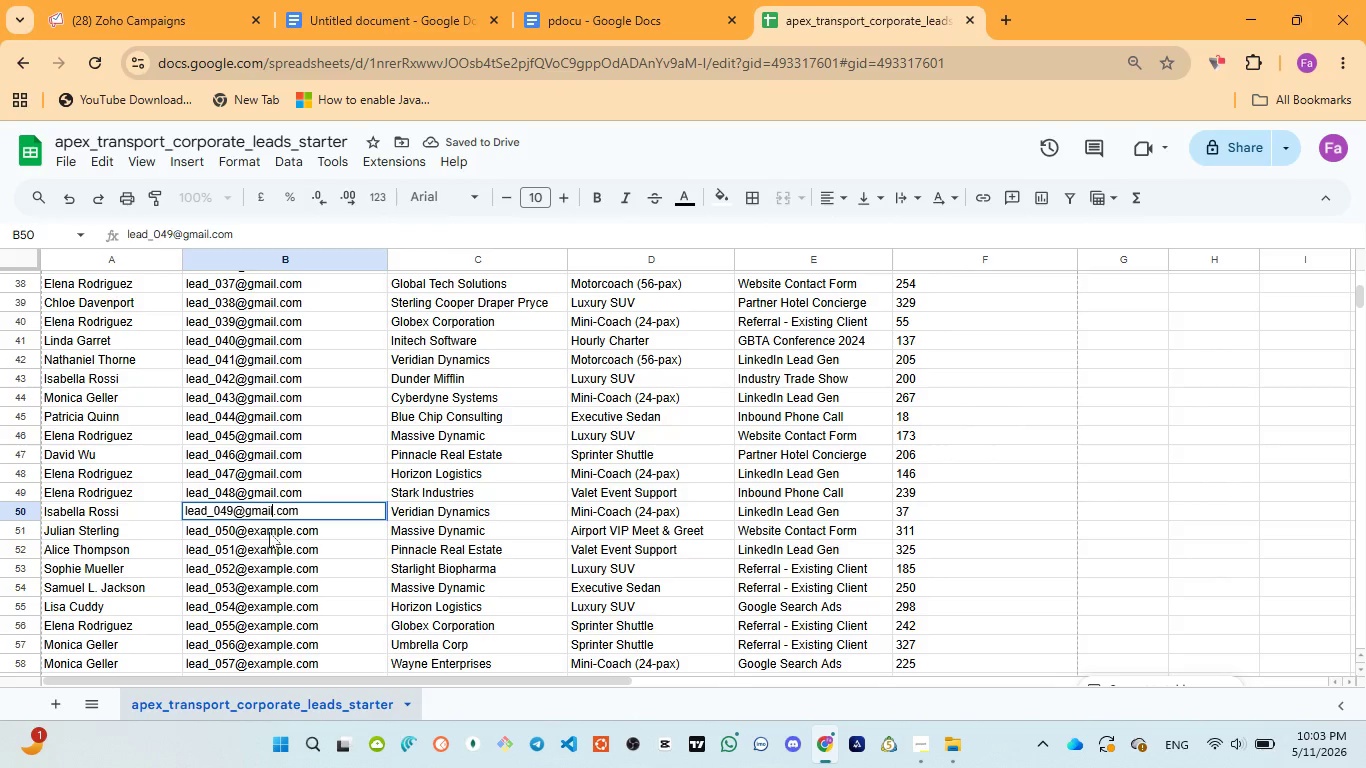 
double_click([269, 532])
 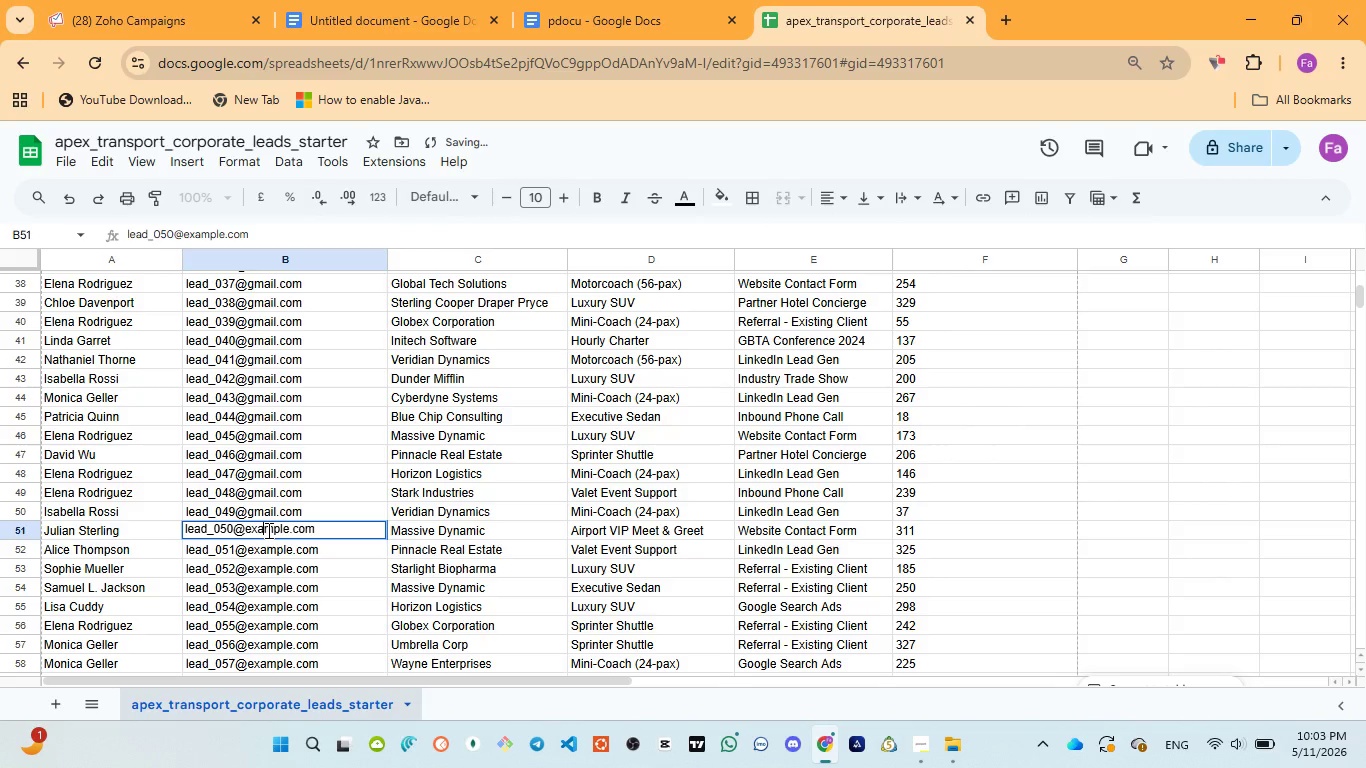 
double_click([267, 530])
 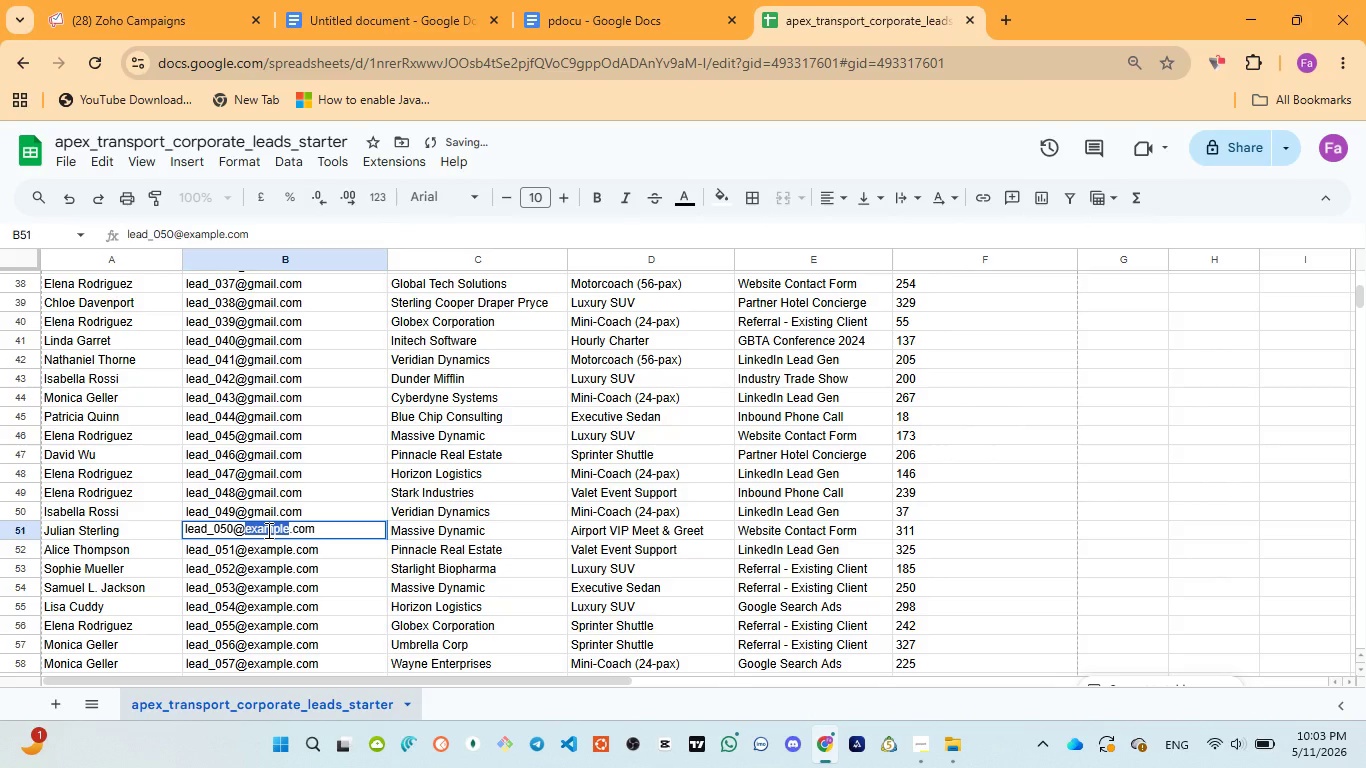 
key(Control+V)
 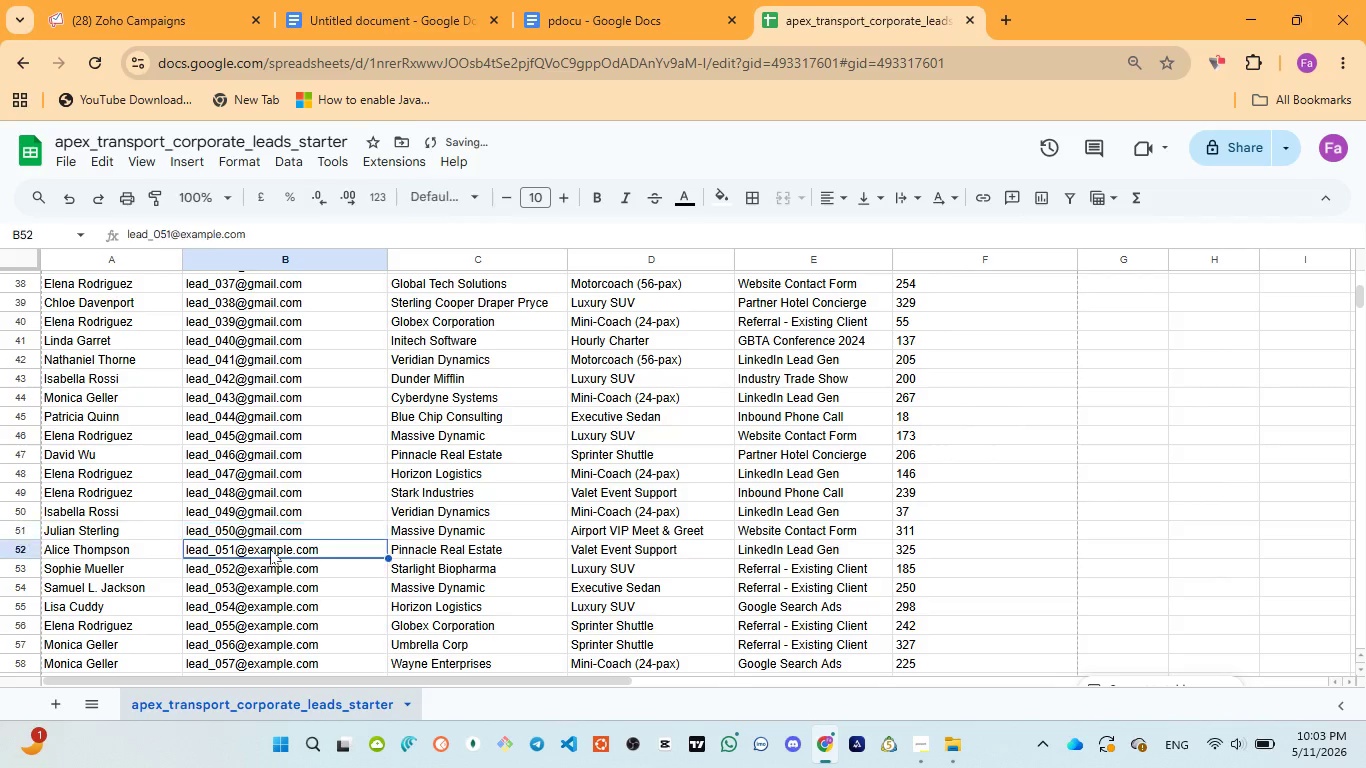 
double_click([270, 549])
 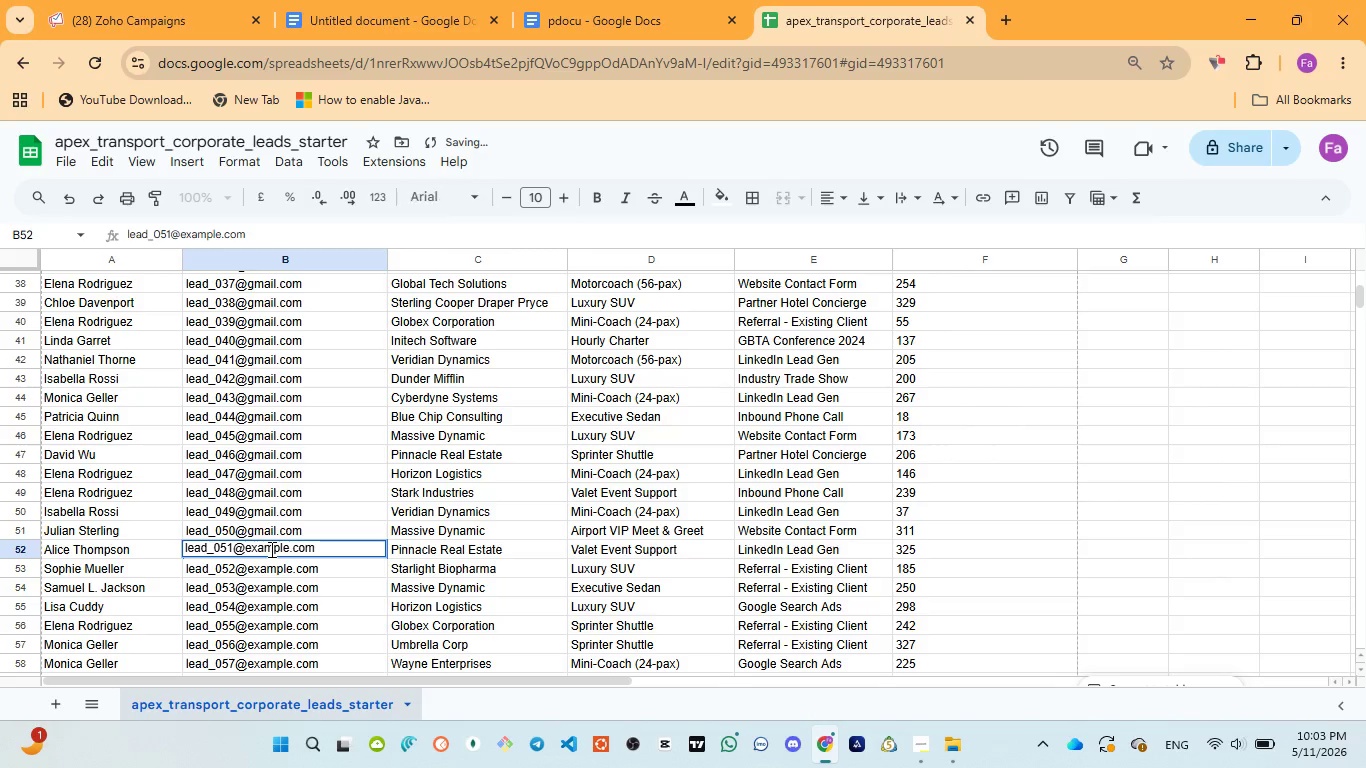 
double_click([270, 549])
 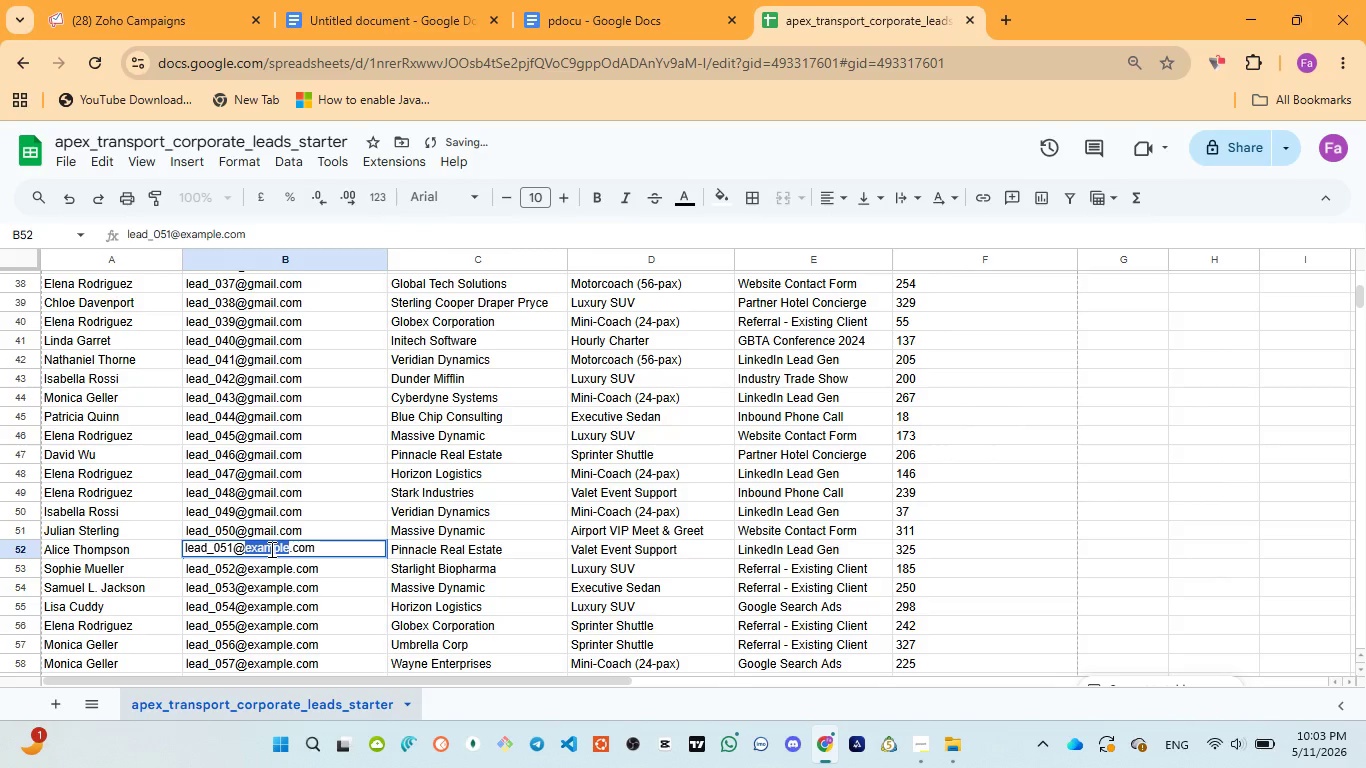 
key(Control+V)
 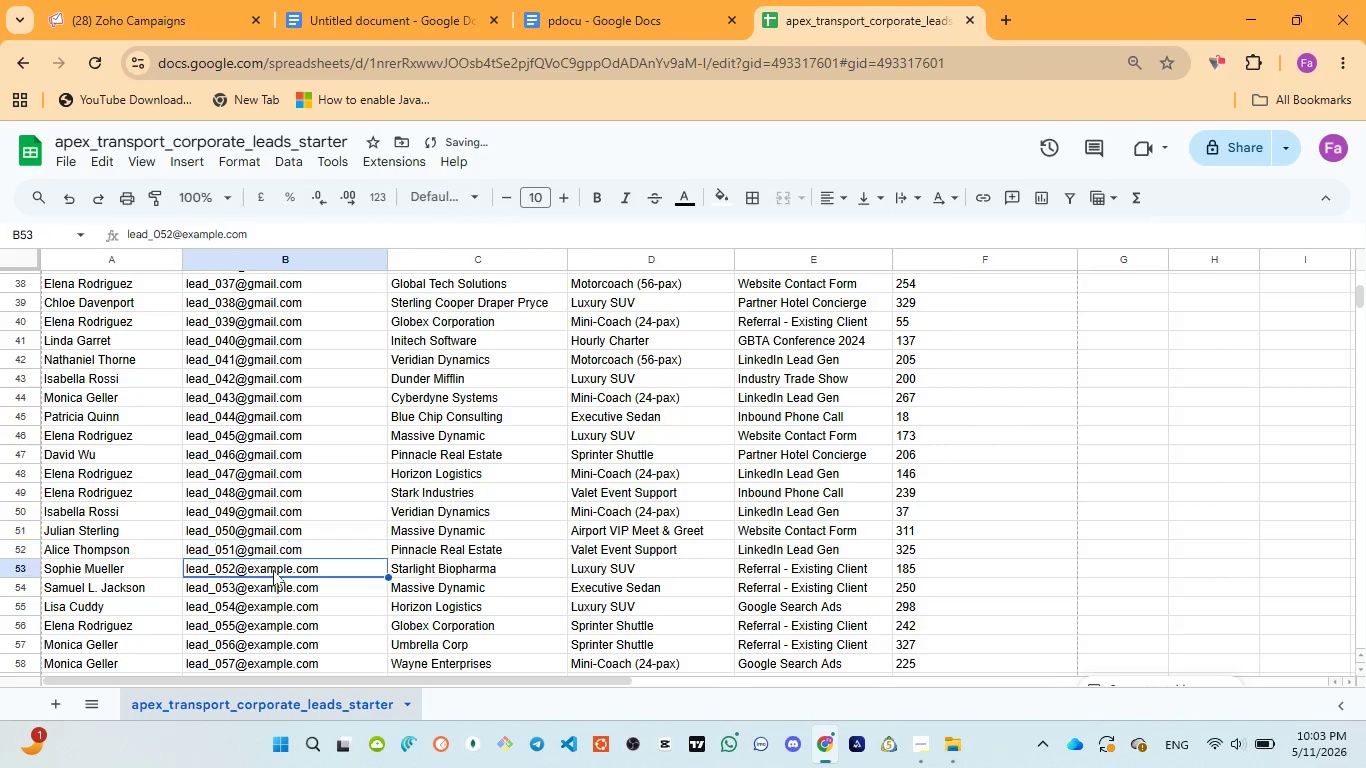 
double_click([273, 570])
 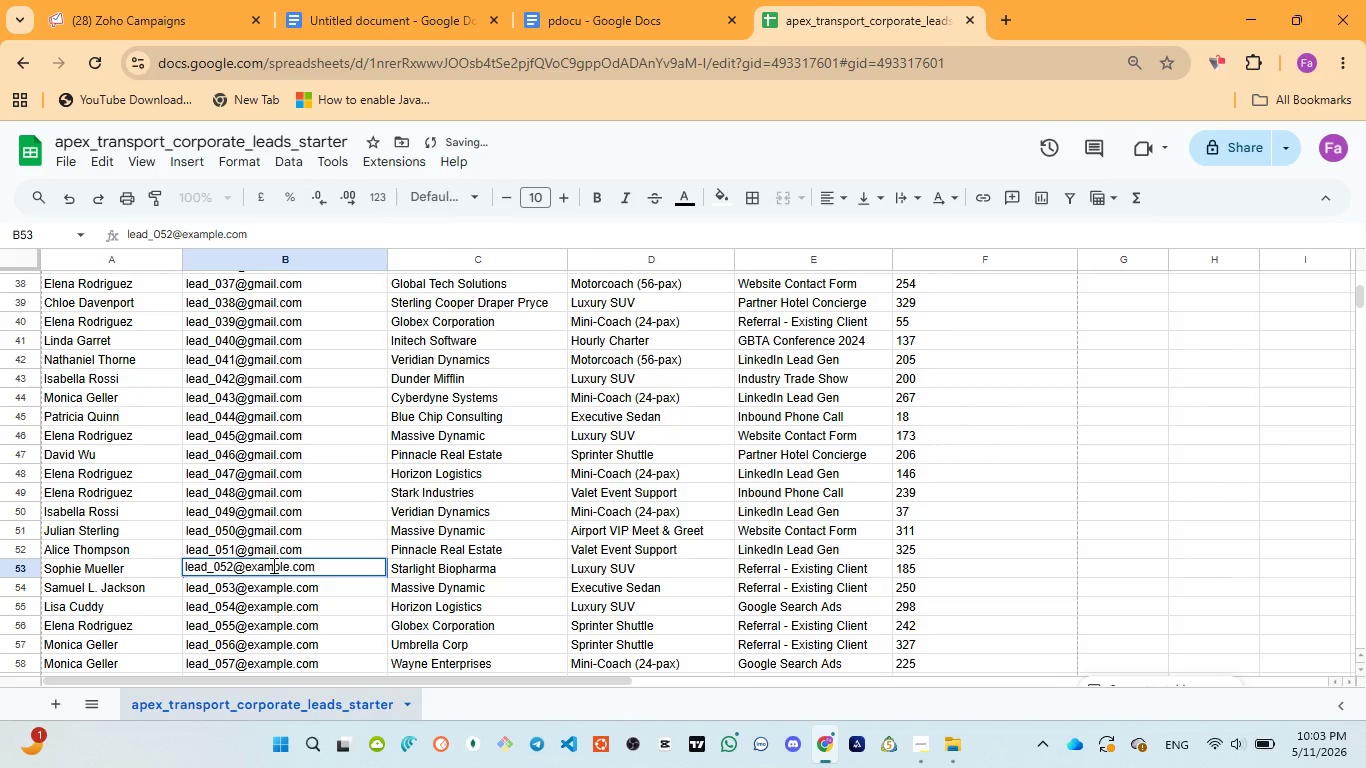 
triple_click([272, 565])
 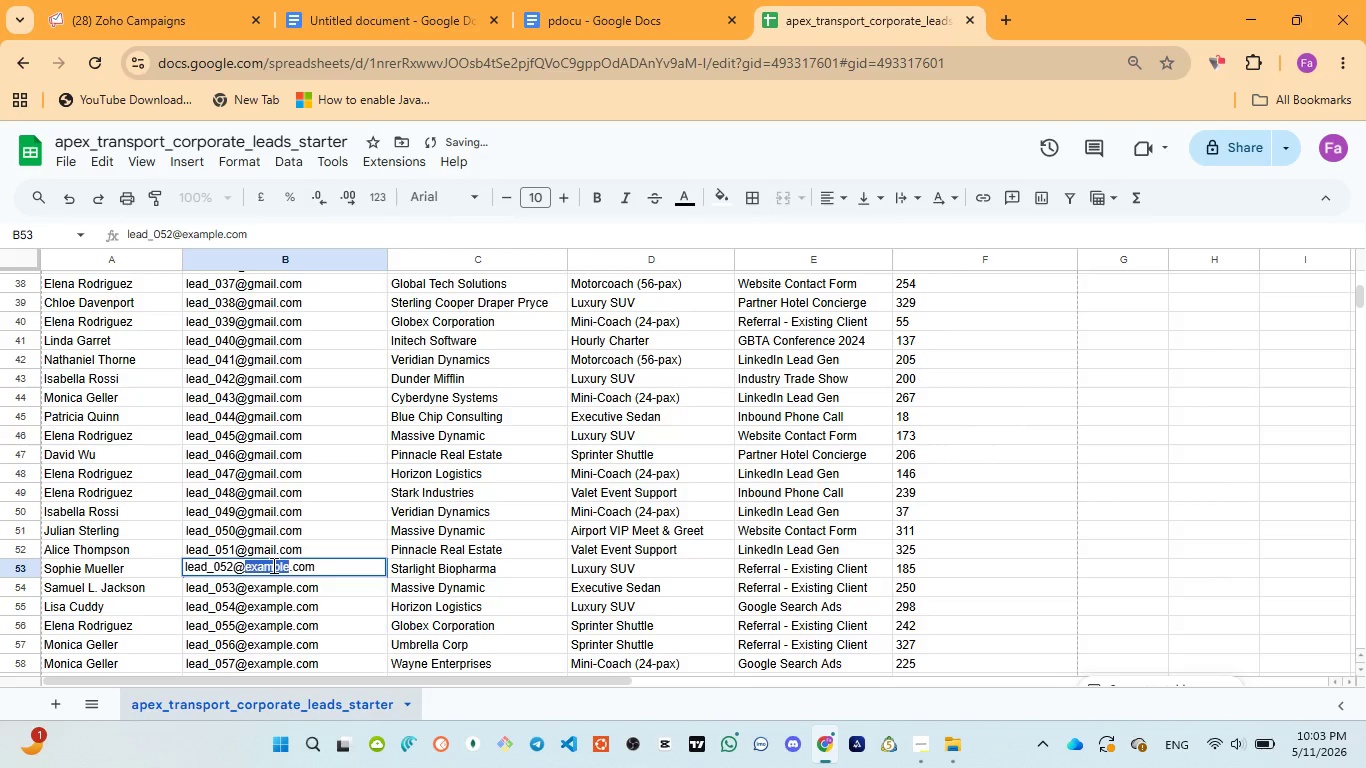 
triple_click([272, 565])
 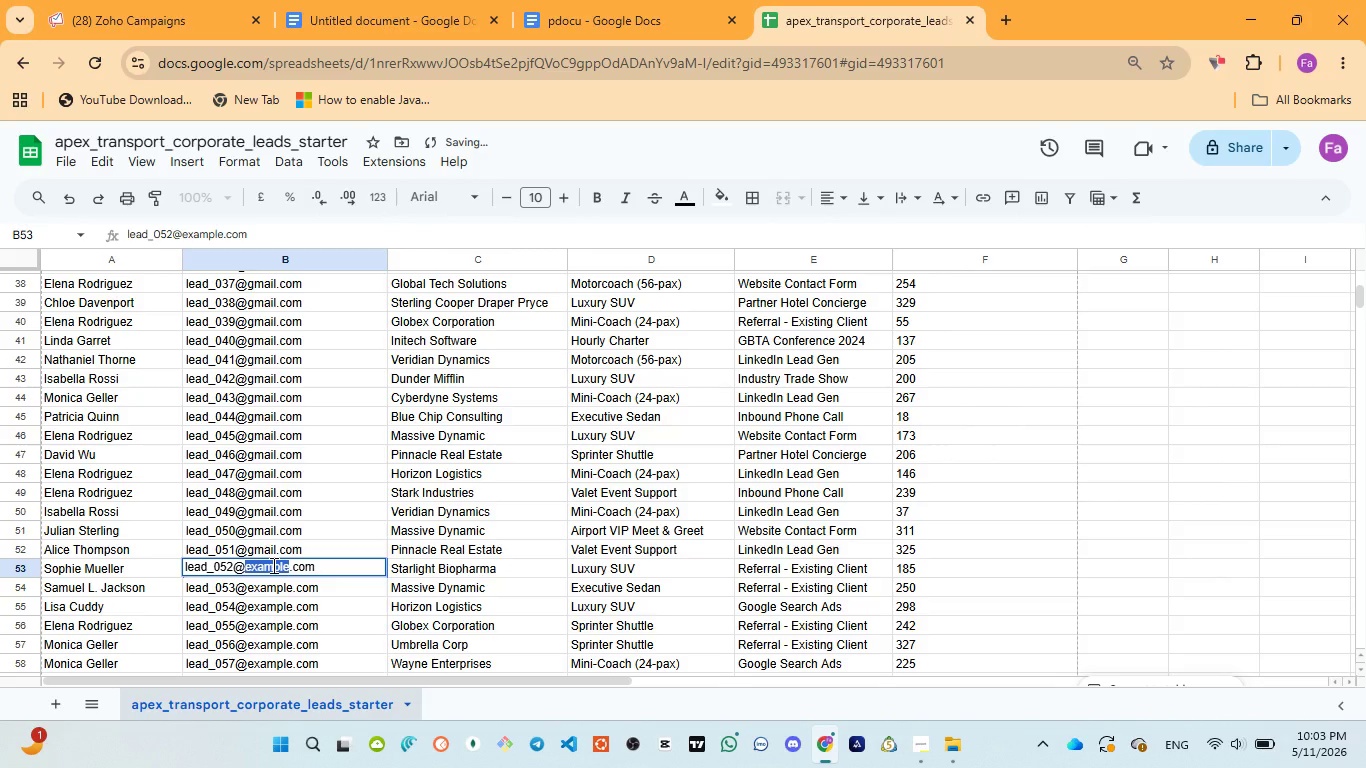 
key(Control+V)
 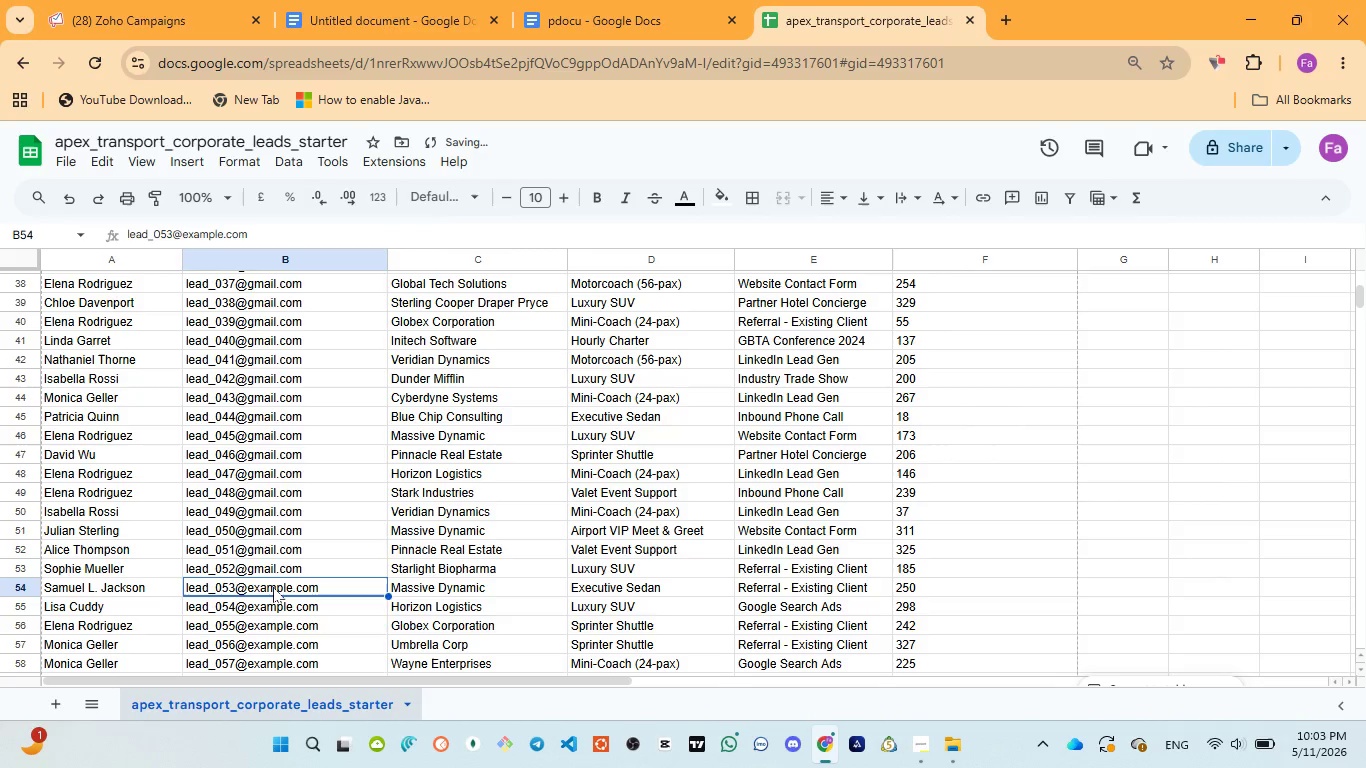 
double_click([273, 587])
 